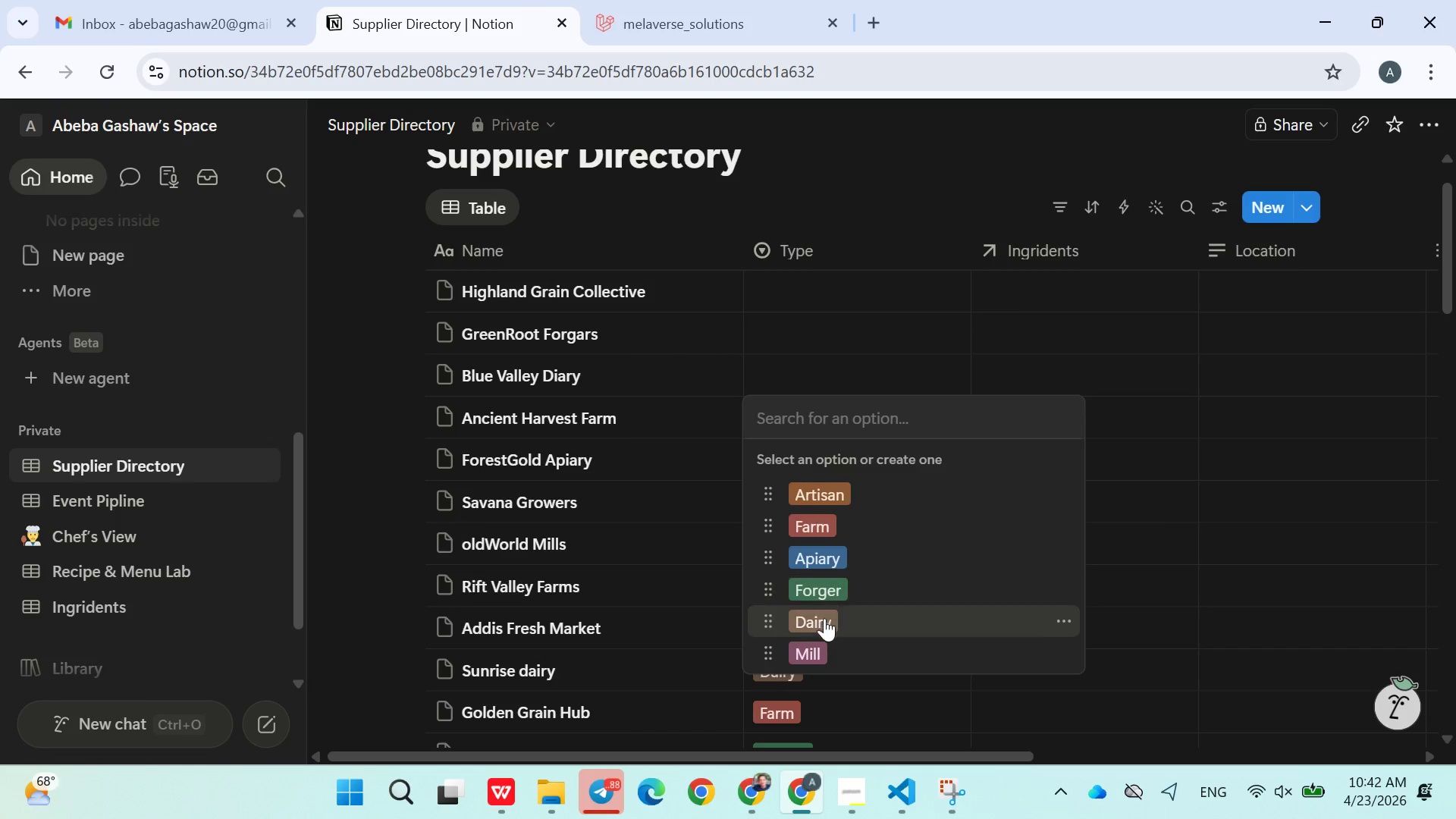 
left_click([834, 514])
 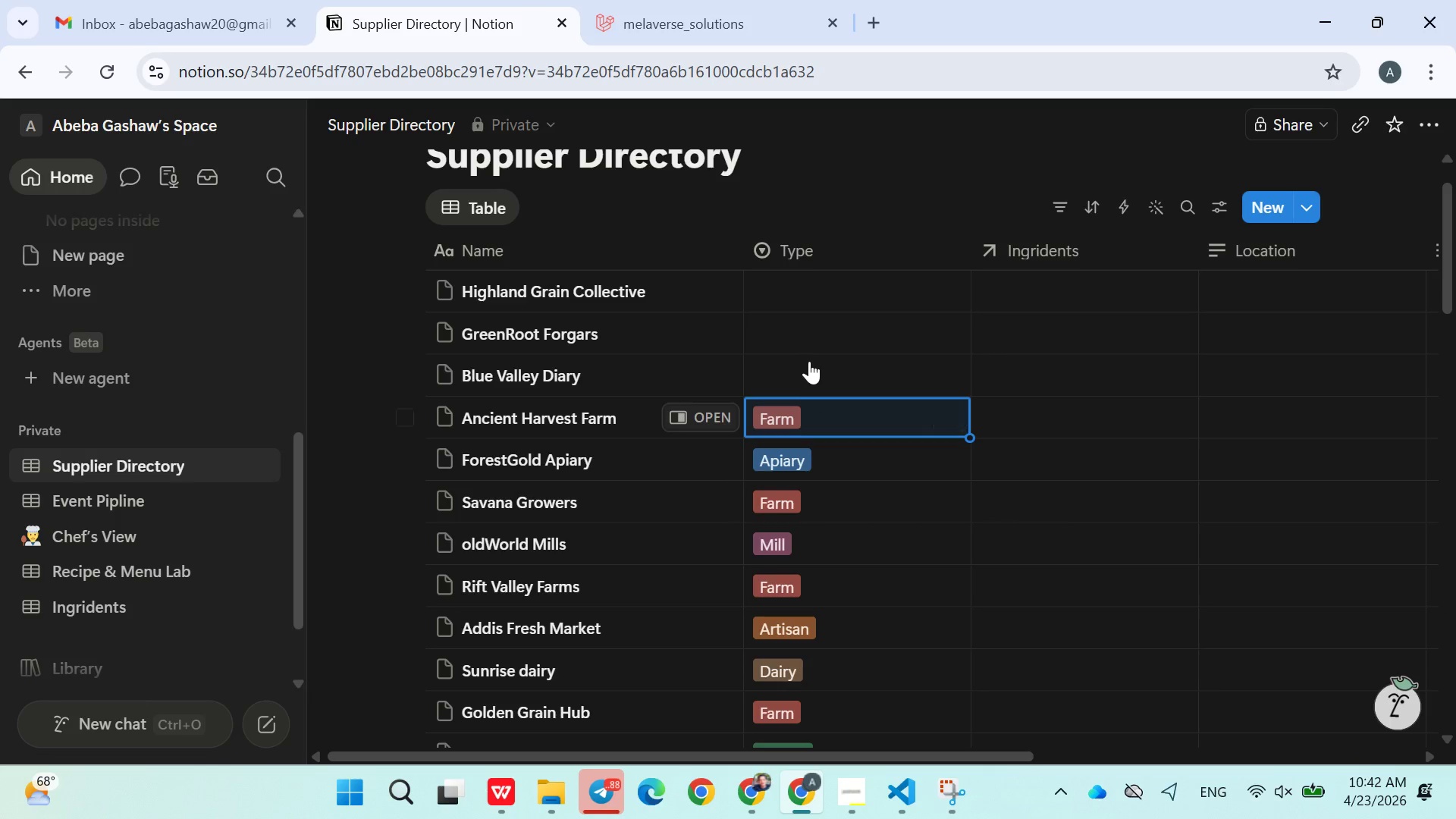 
left_click([809, 361])
 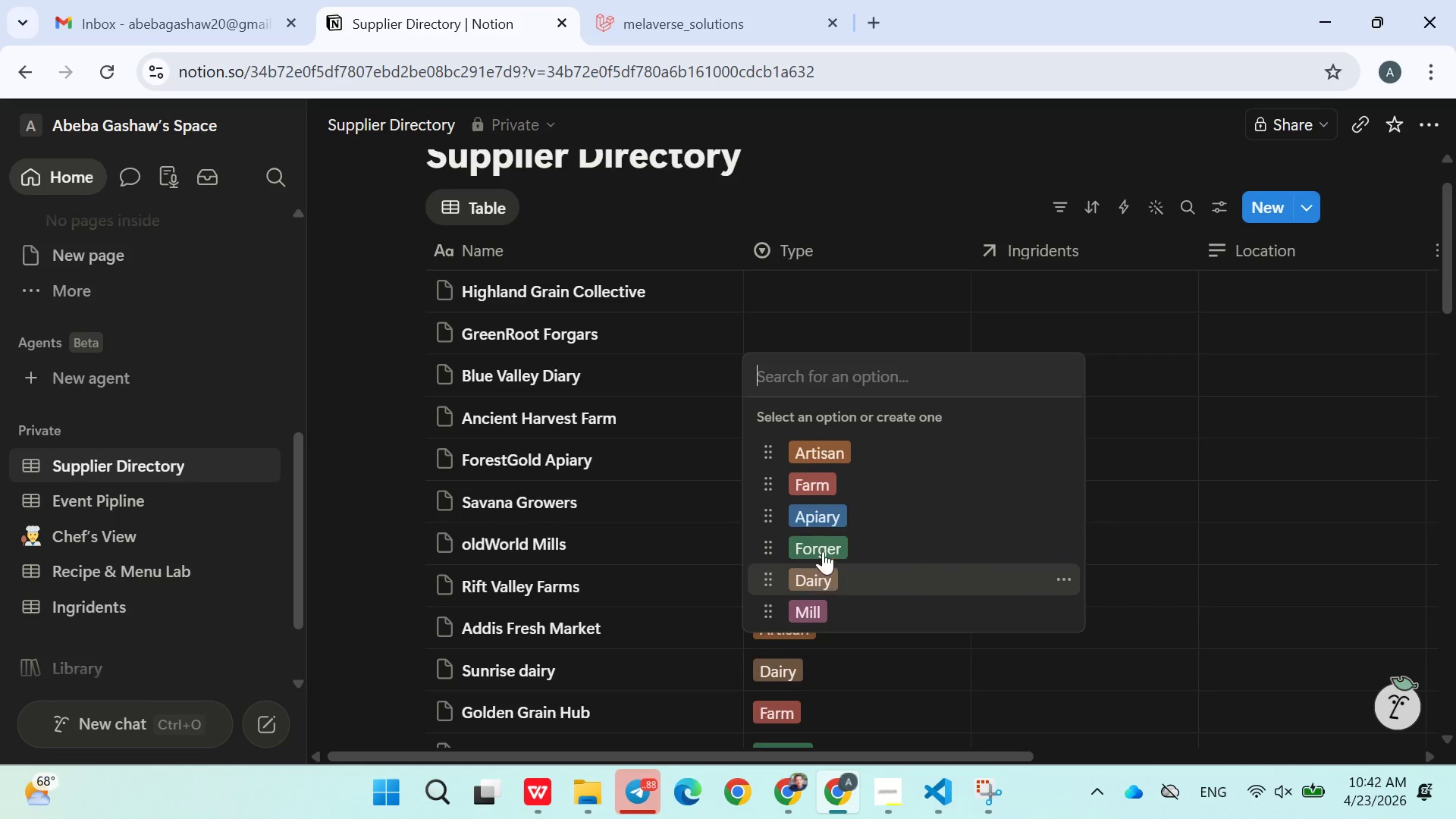 
left_click([829, 576])
 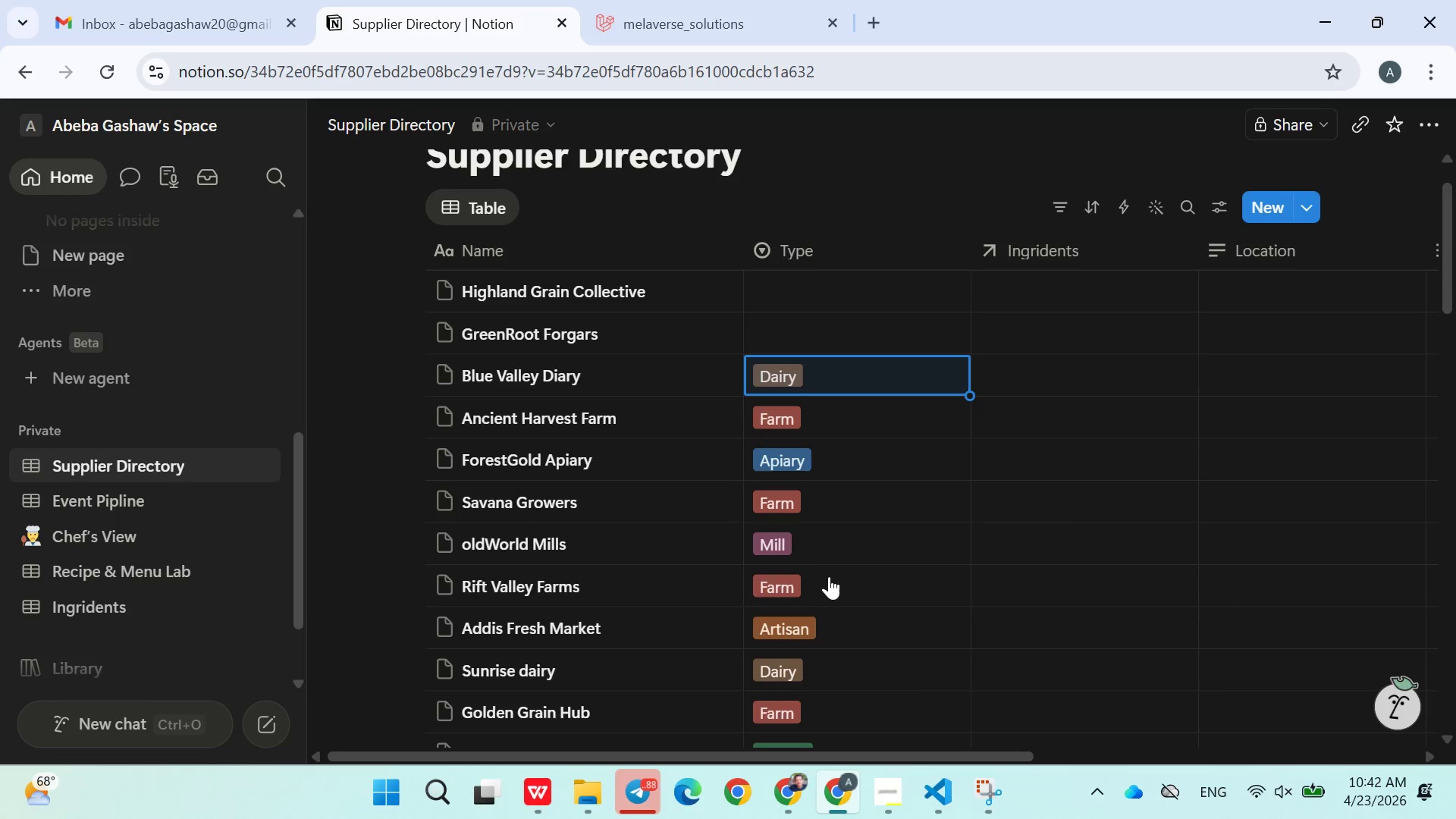 
mouse_move([839, 536])
 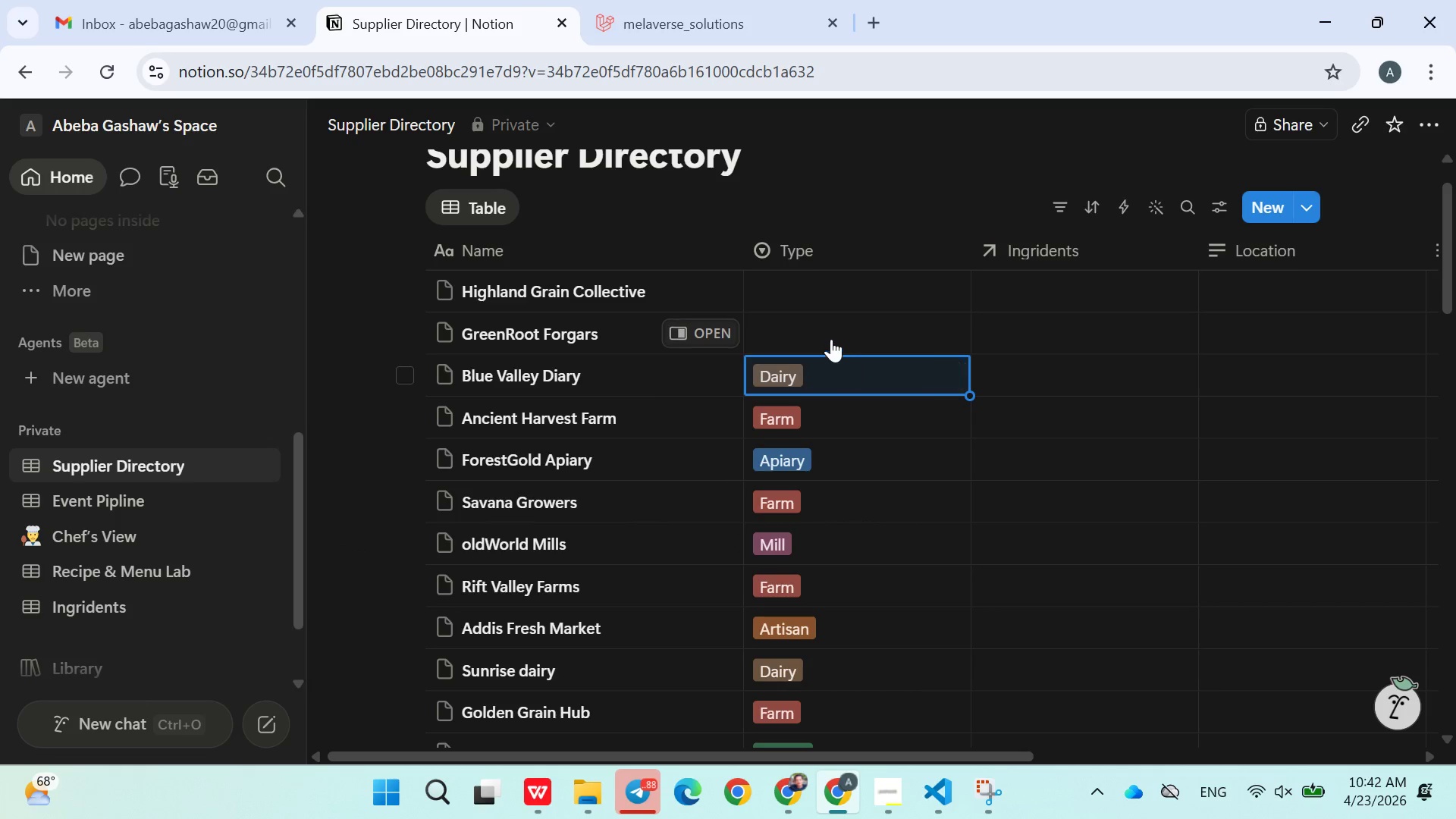 
left_click([830, 334])
 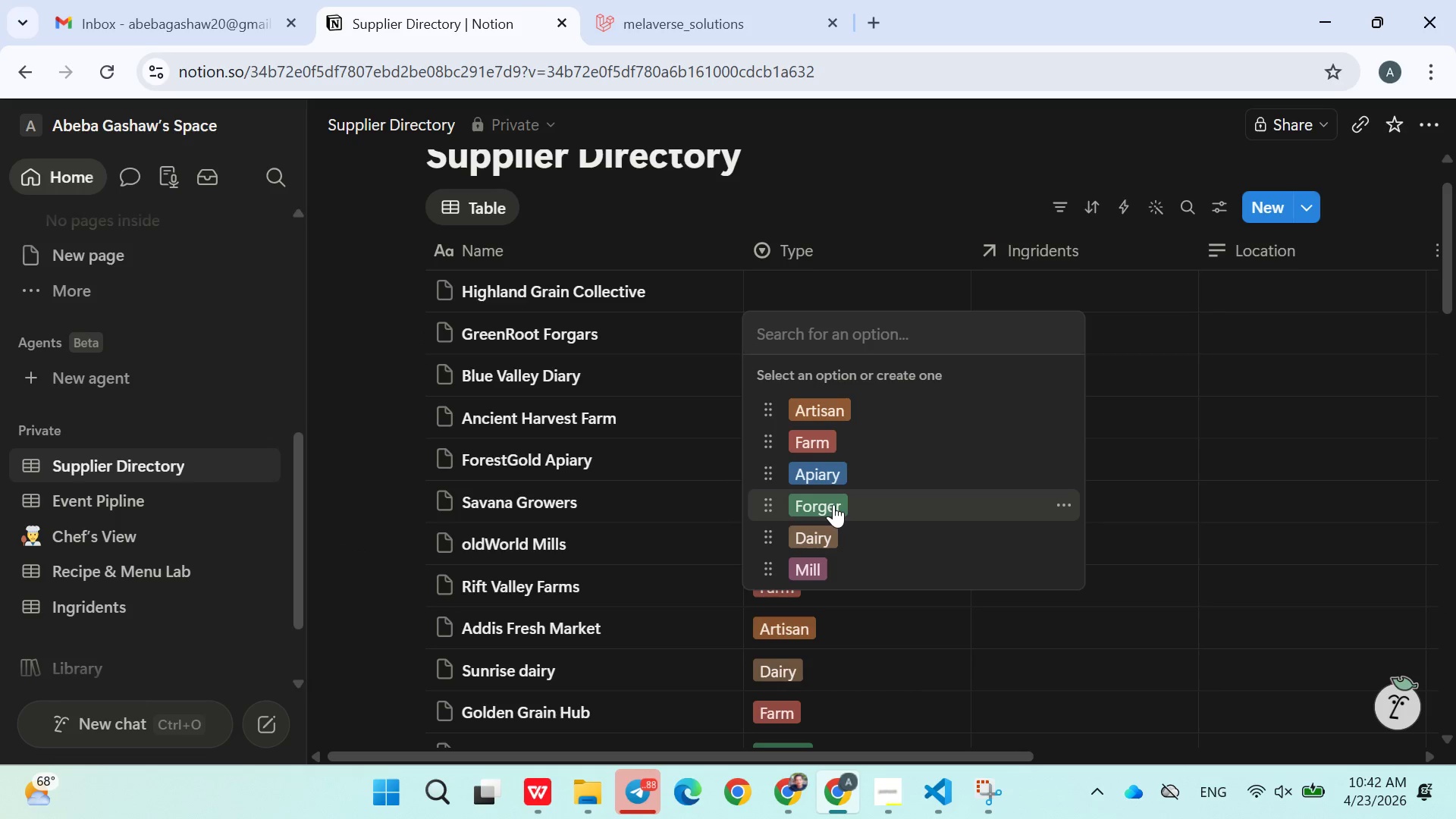 
left_click([833, 504])
 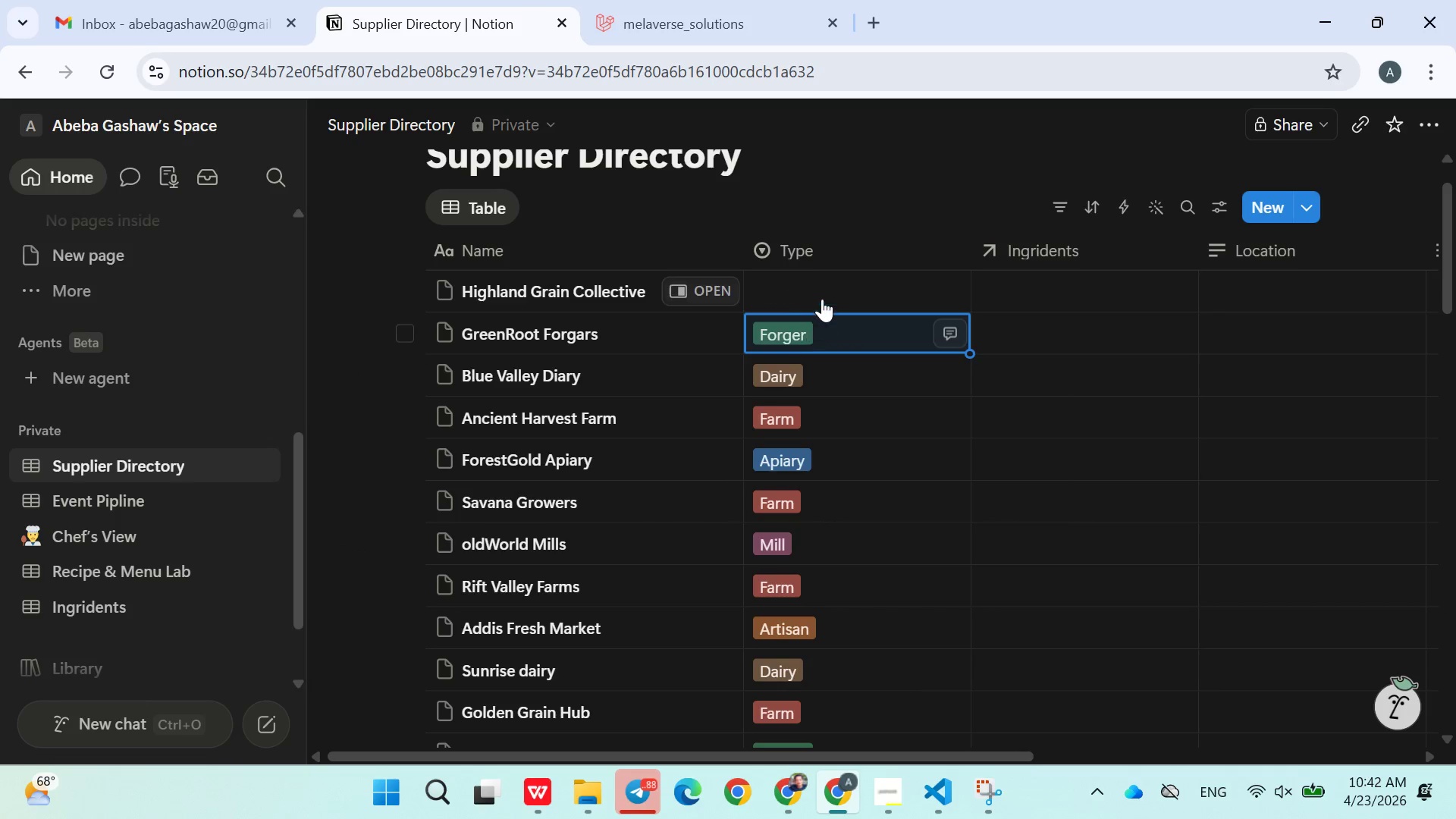 
left_click([827, 292])
 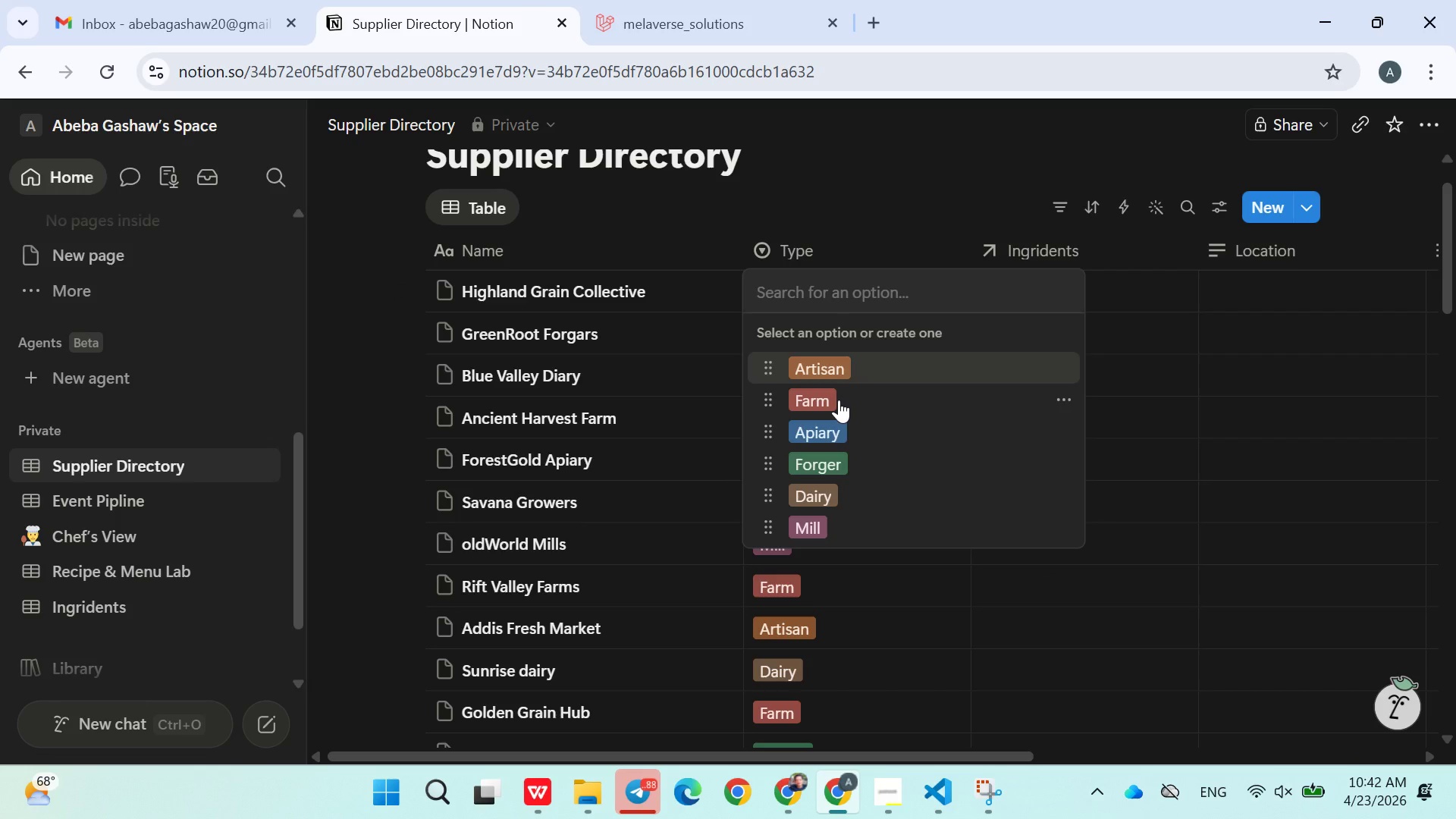 
left_click([838, 402])
 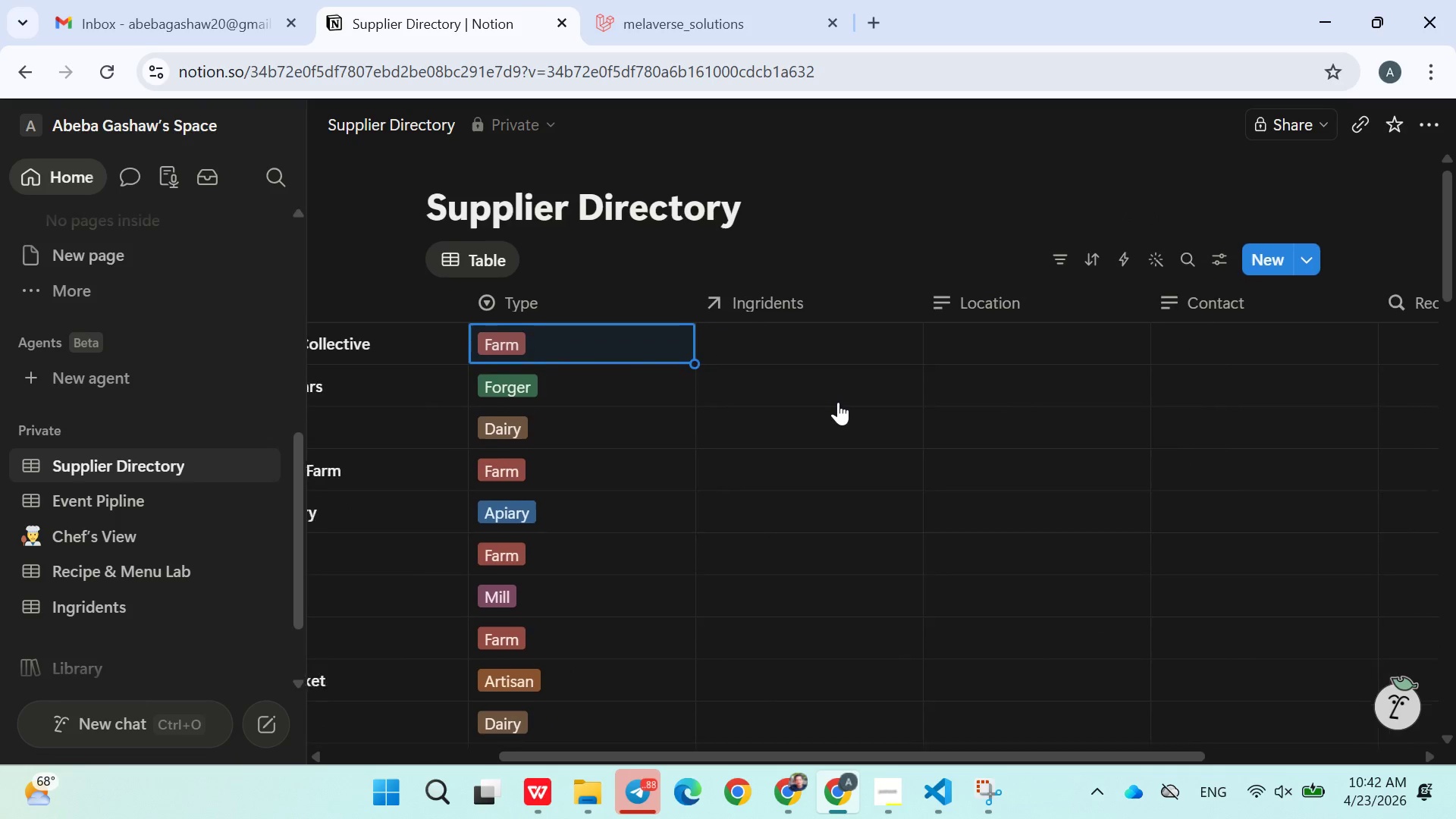 
wait(9.77)
 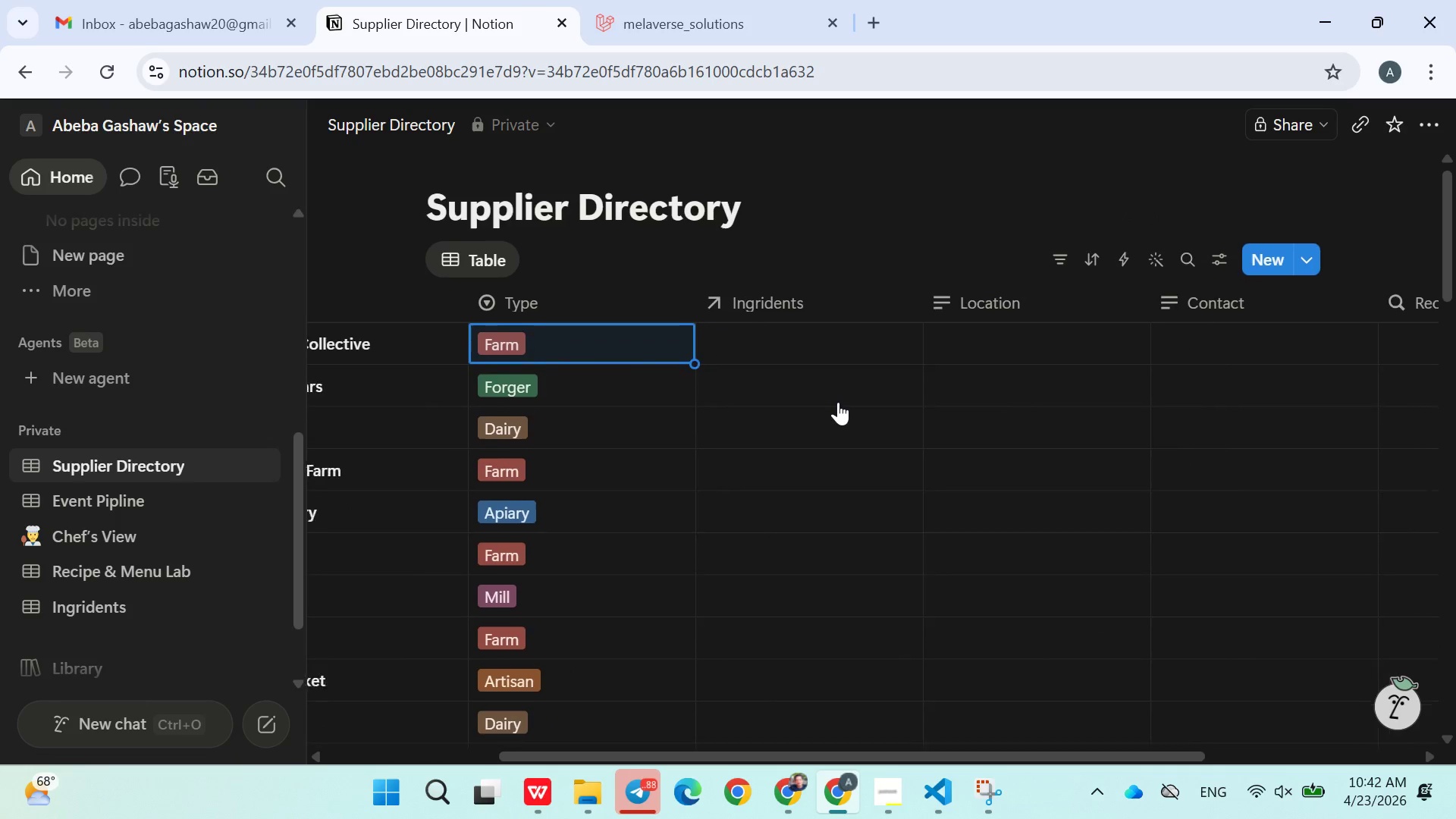 
left_click([814, 331])
 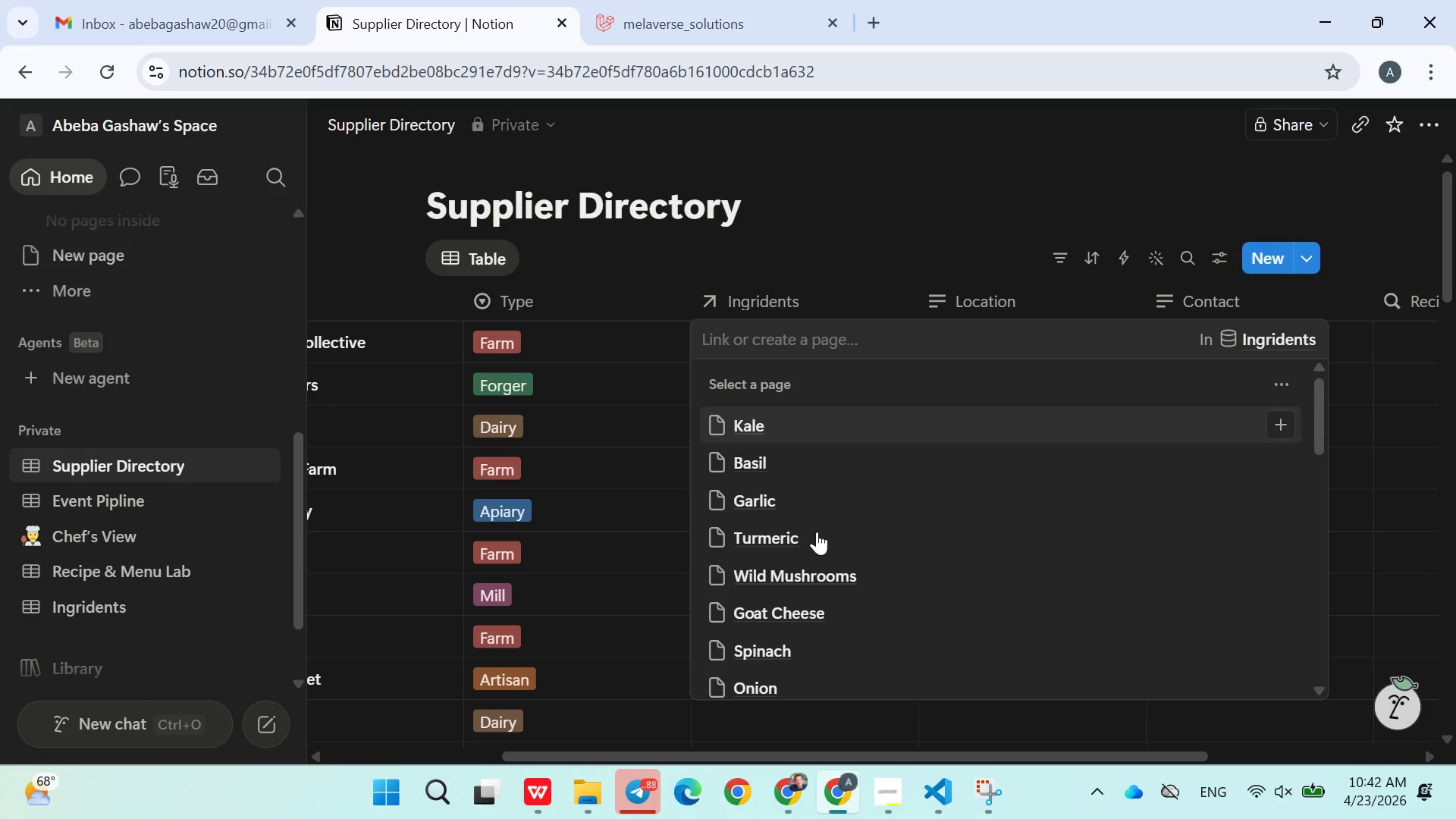 
left_click([764, 463])
 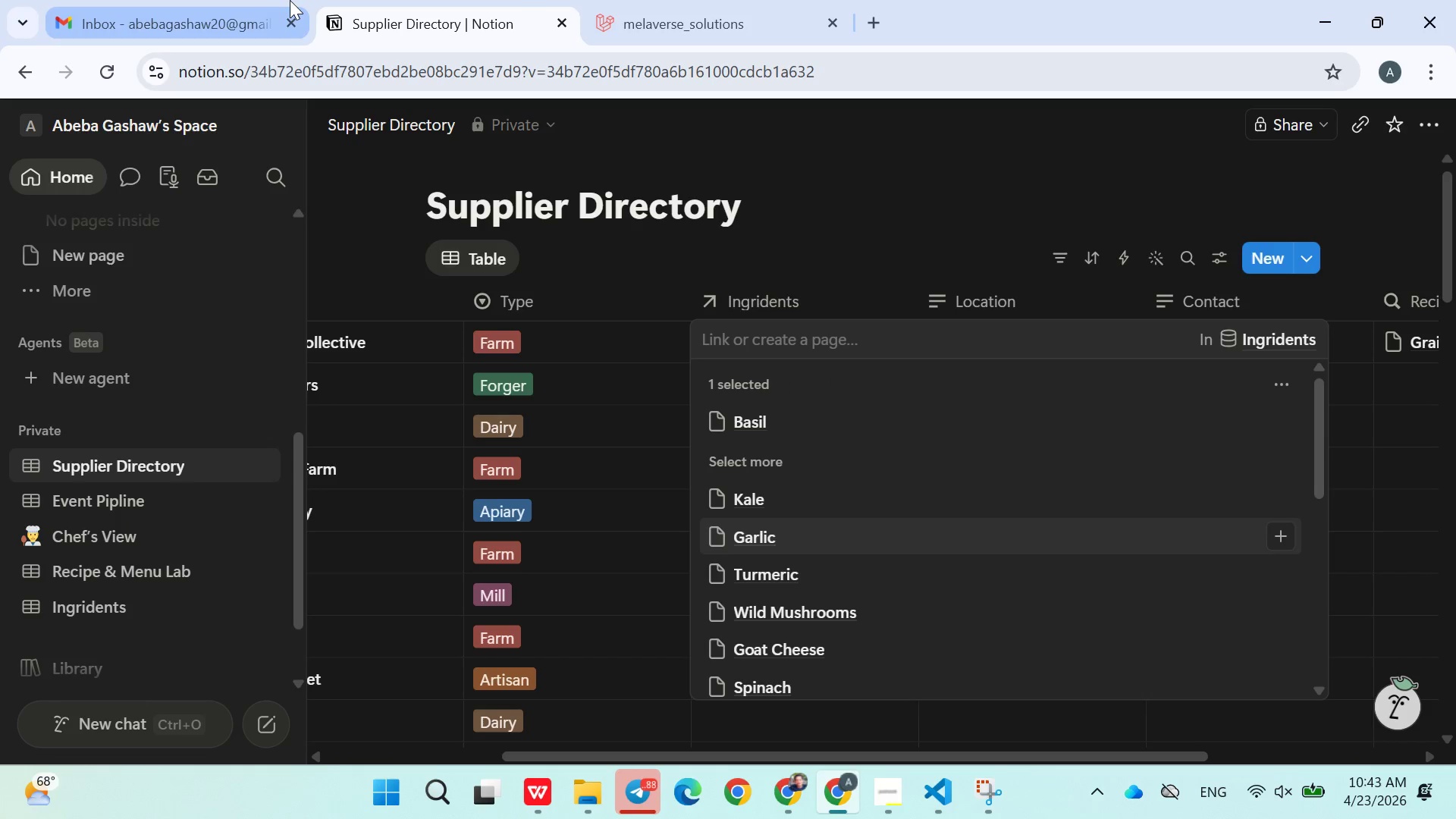 
left_click([835, 219])
 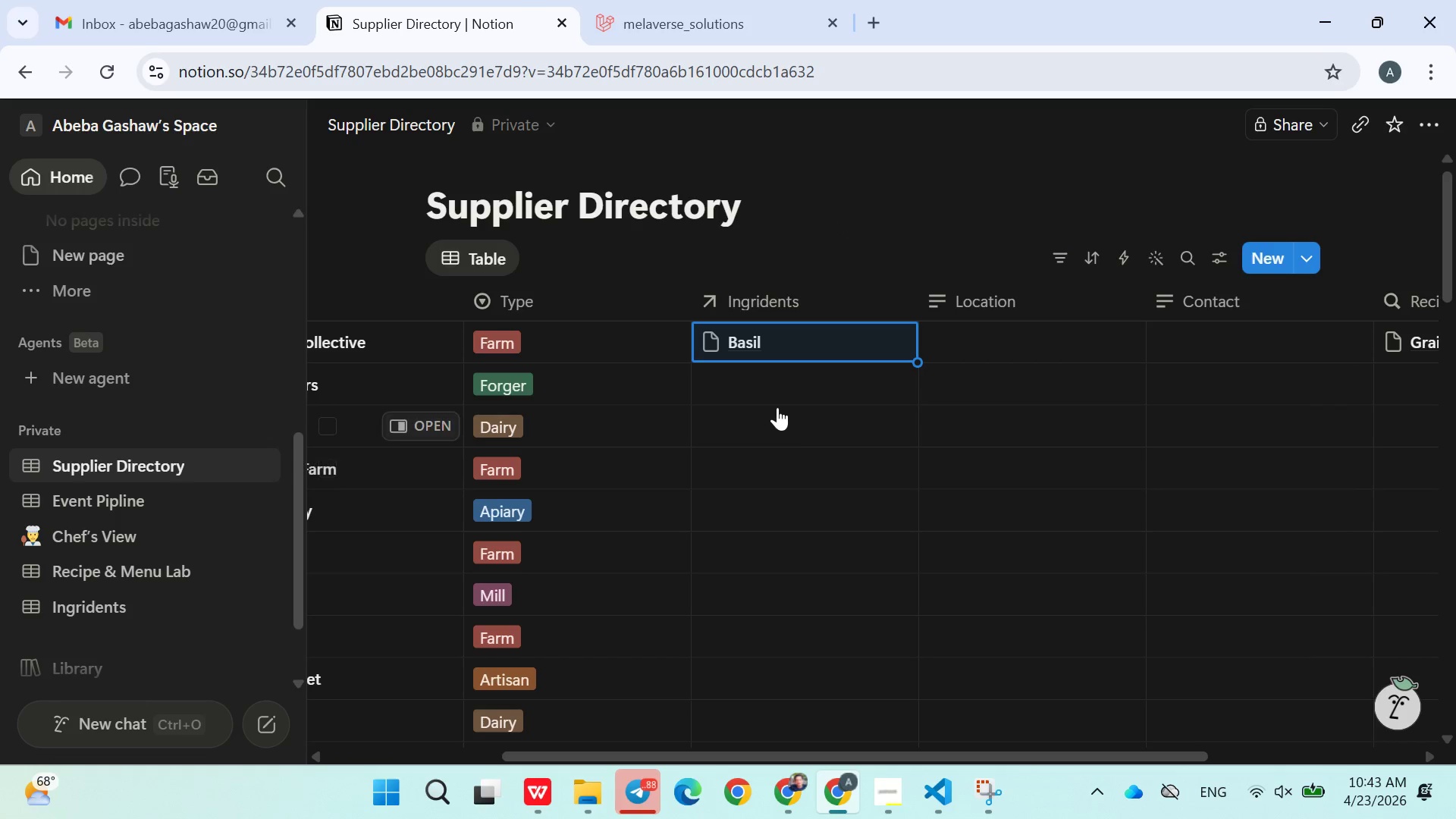 
left_click([768, 388])
 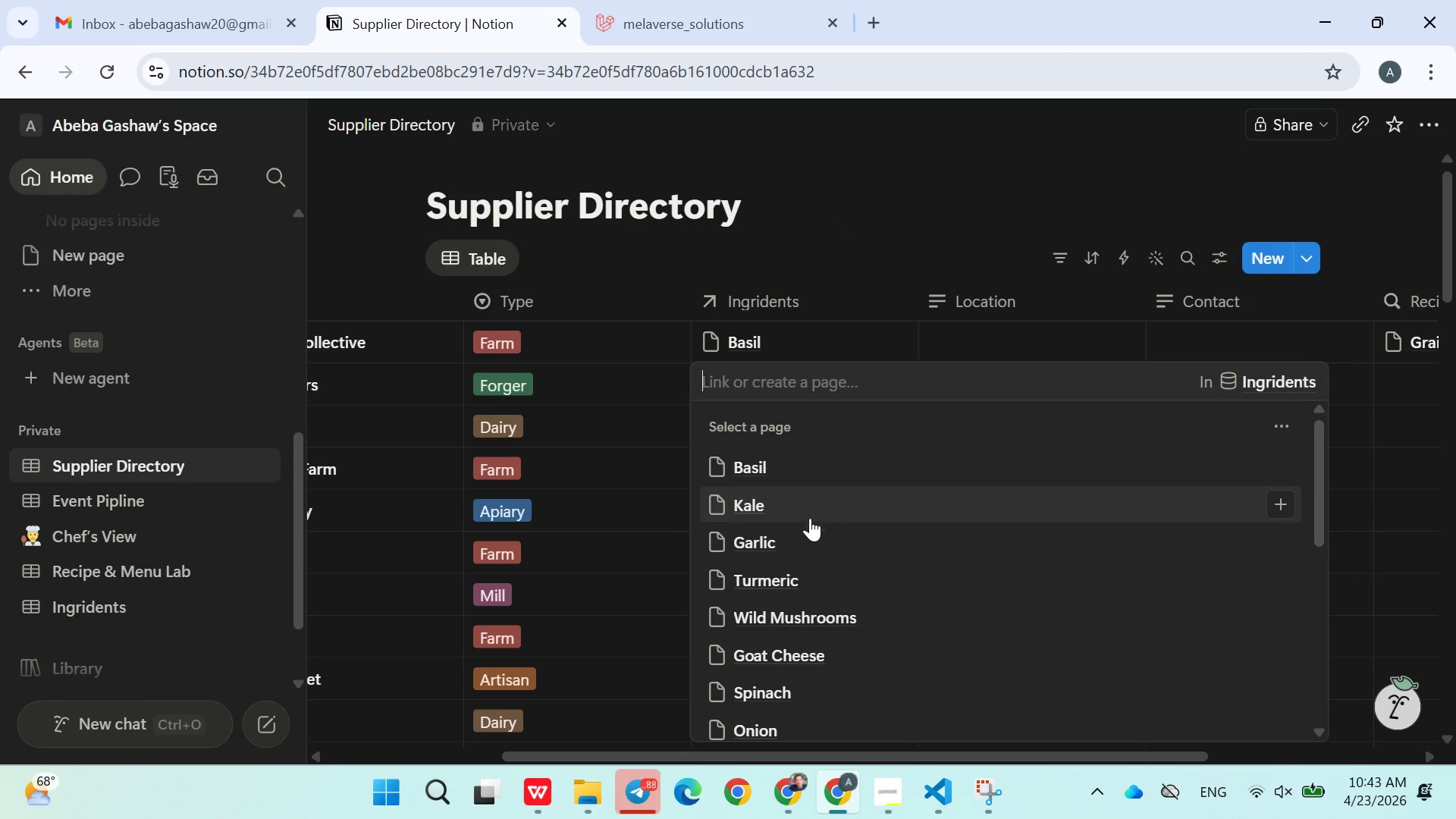 
scroll: coordinate [788, 573], scroll_direction: down, amount: 4.0
 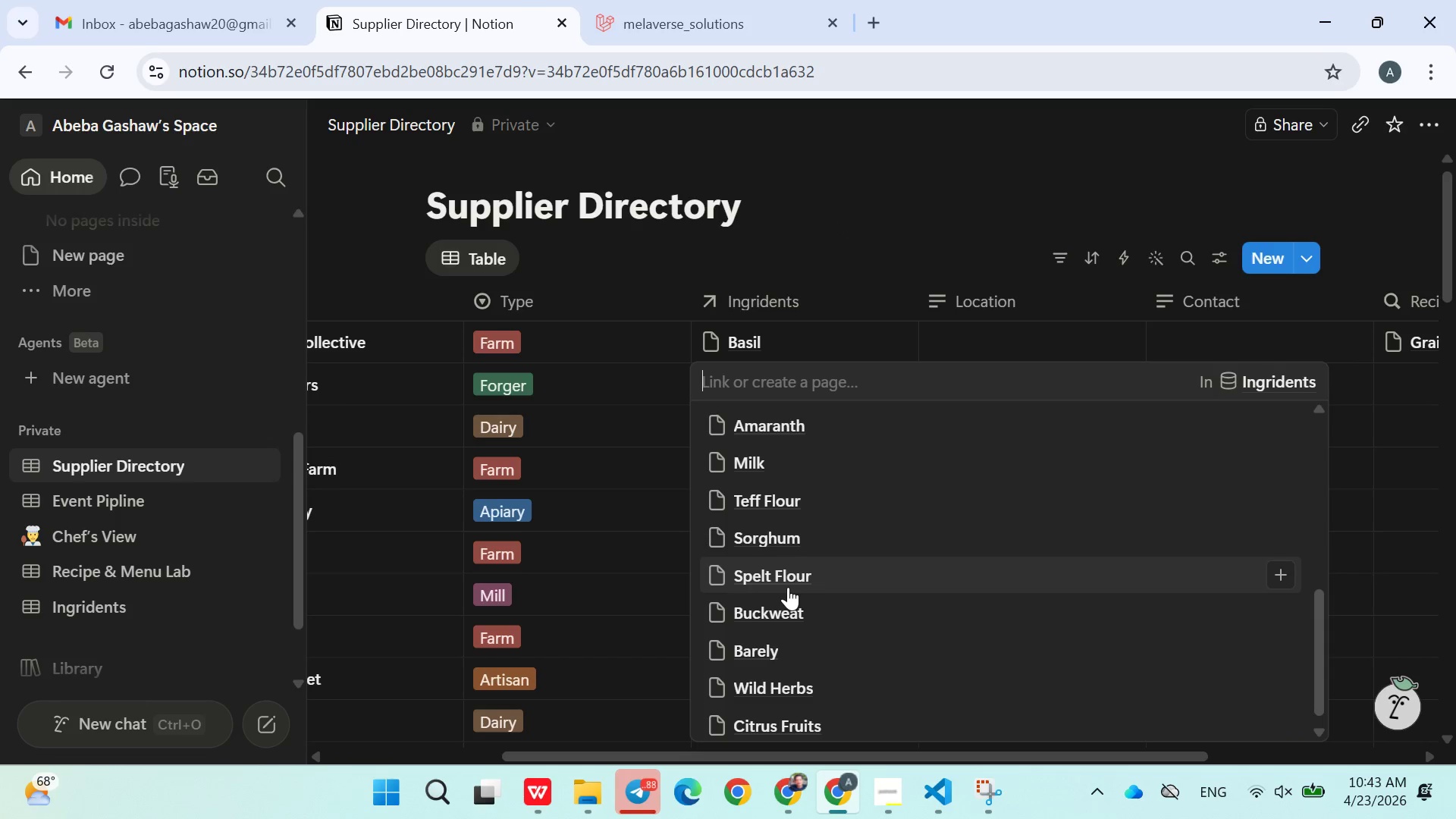 
left_click([788, 588])
 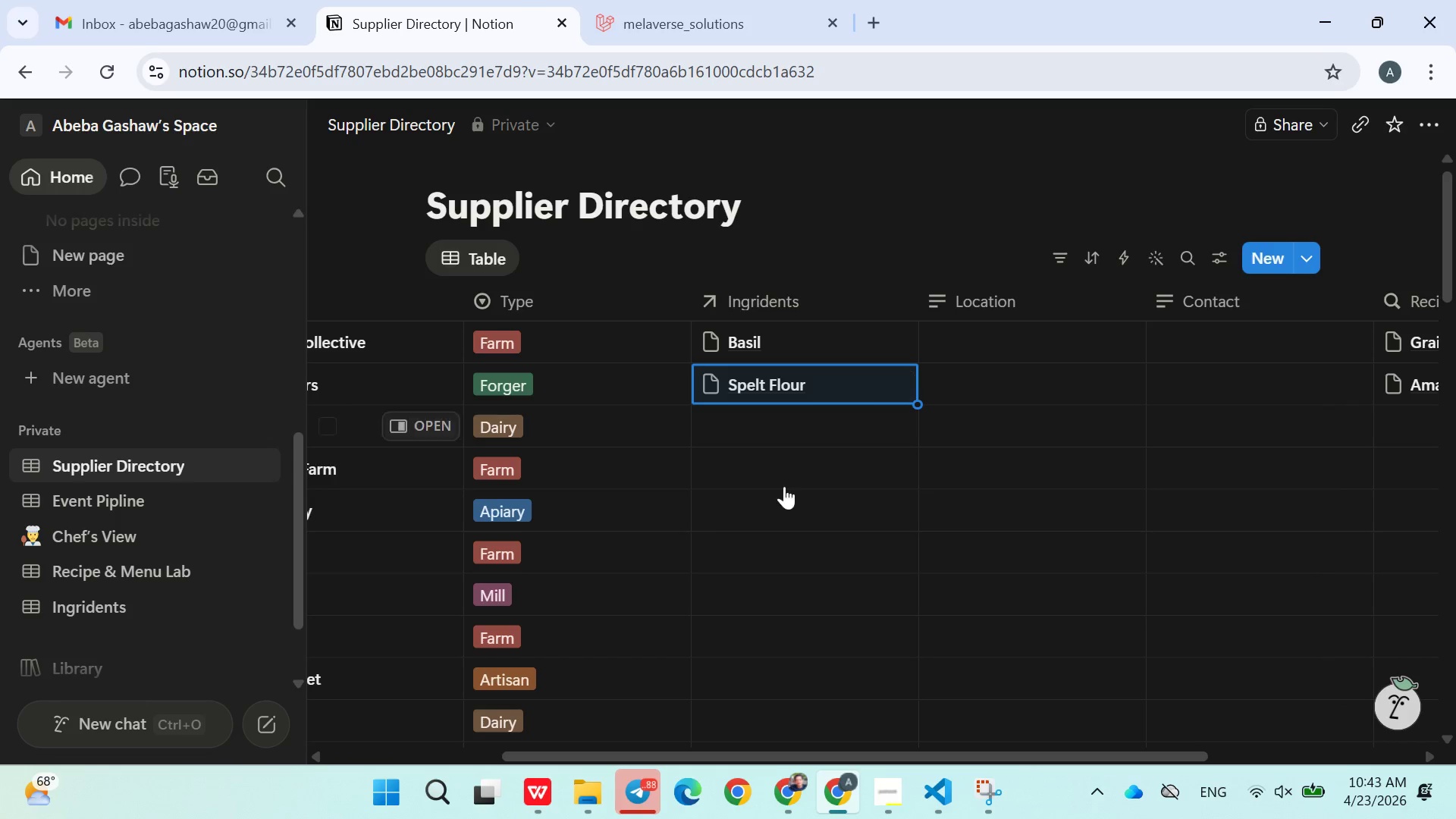 
left_click([745, 417])
 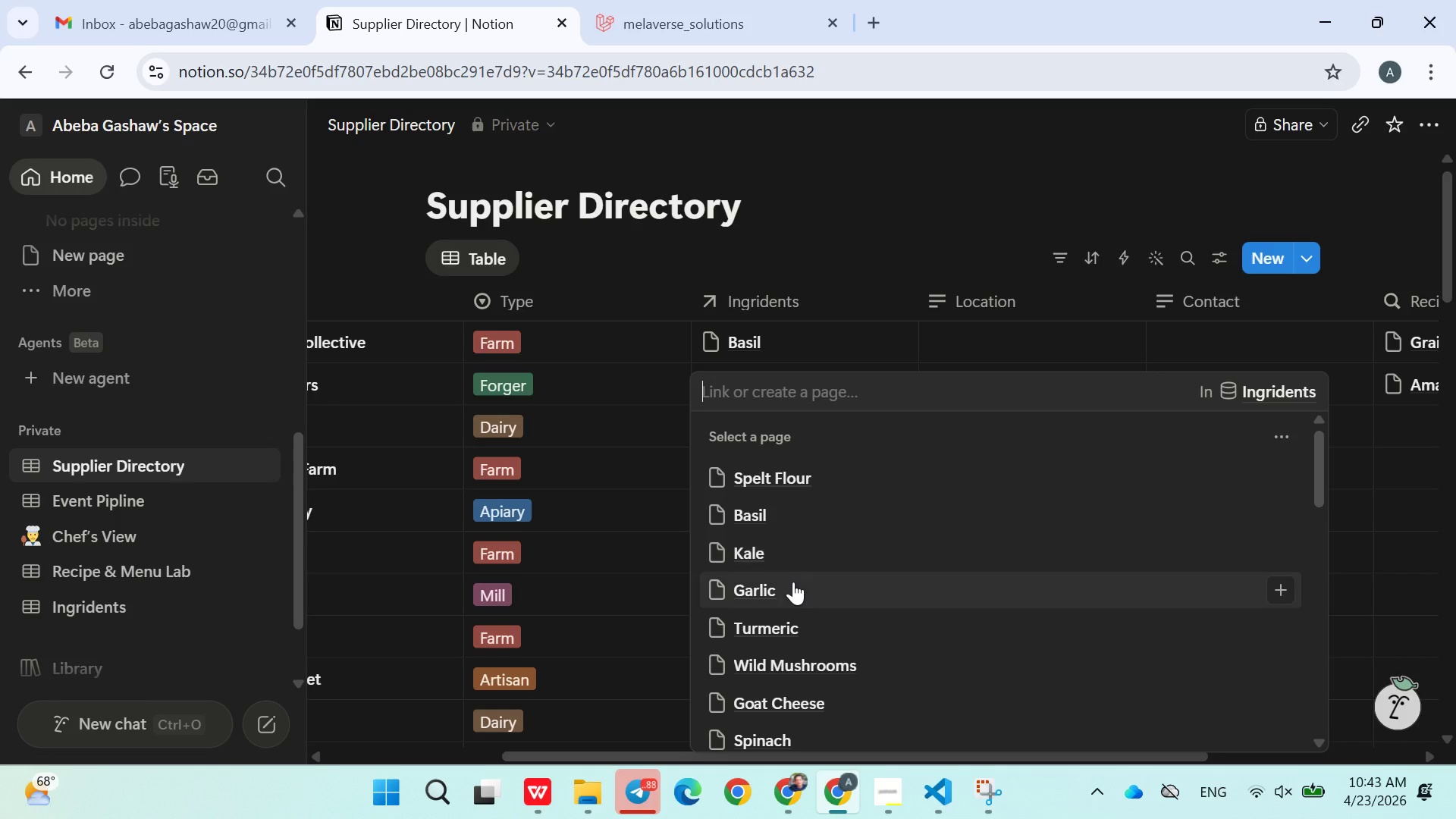 
double_click([786, 599])
 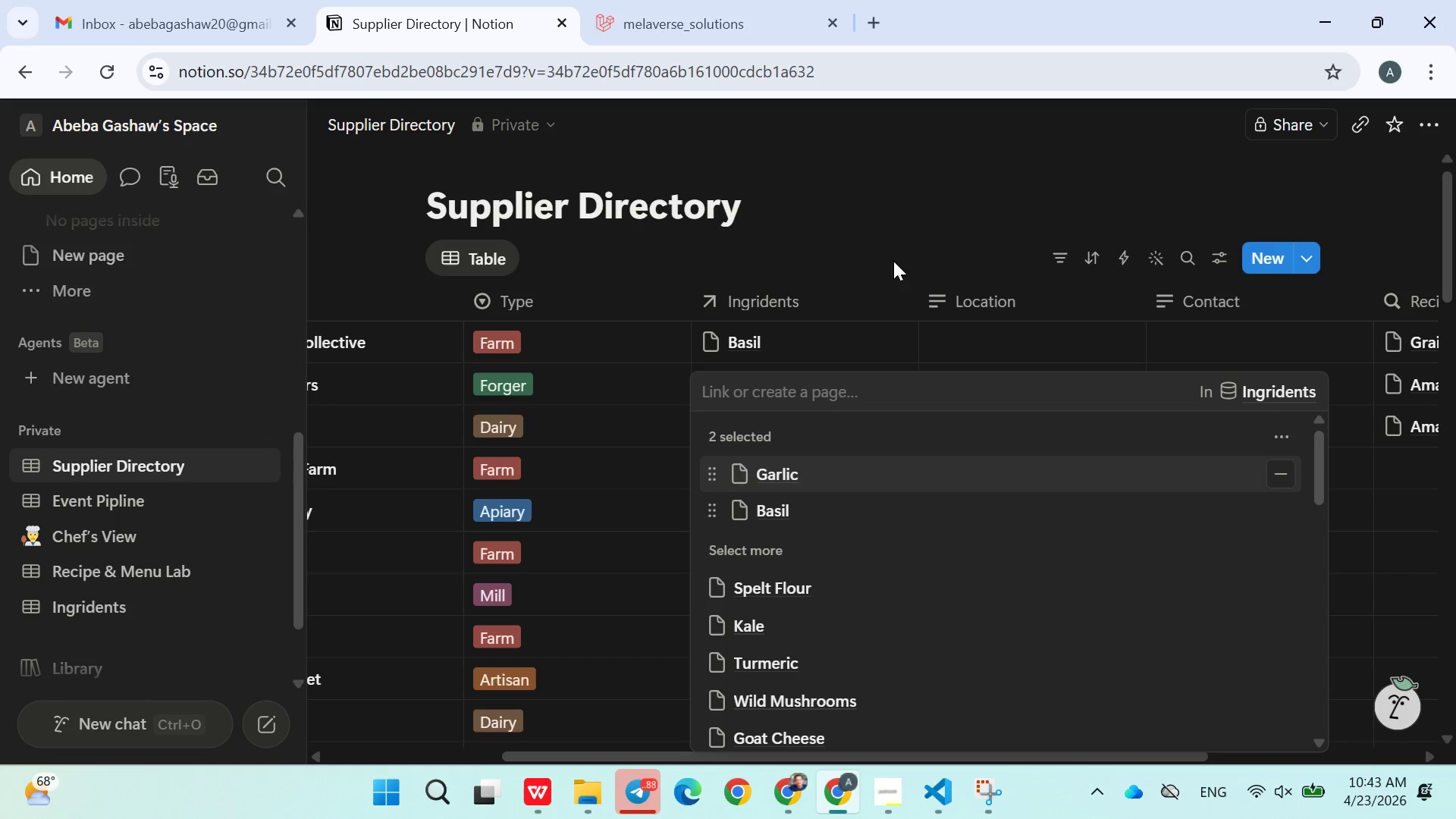 
left_click([899, 234])
 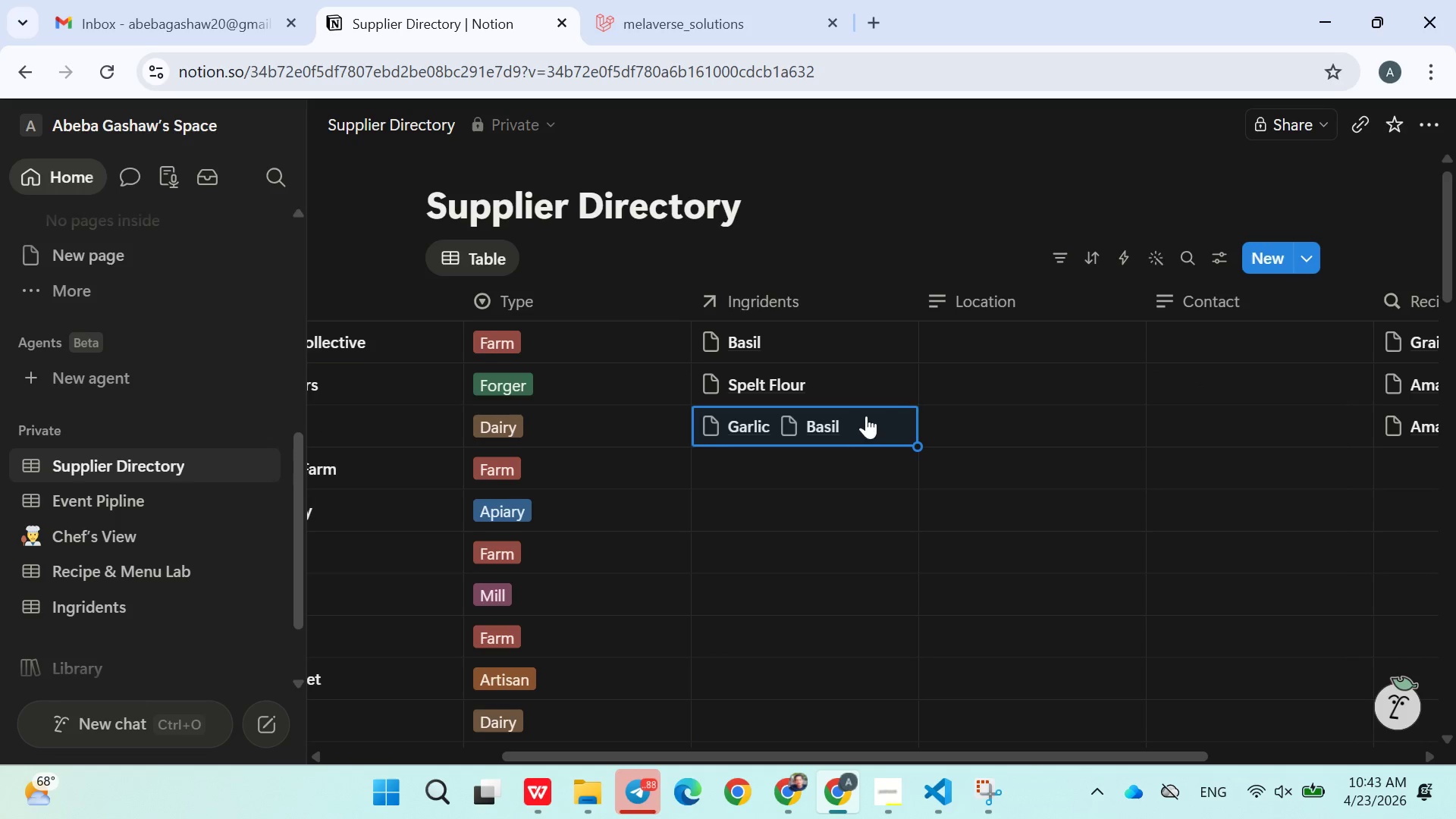 
scroll: coordinate [862, 440], scroll_direction: down, amount: 1.0
 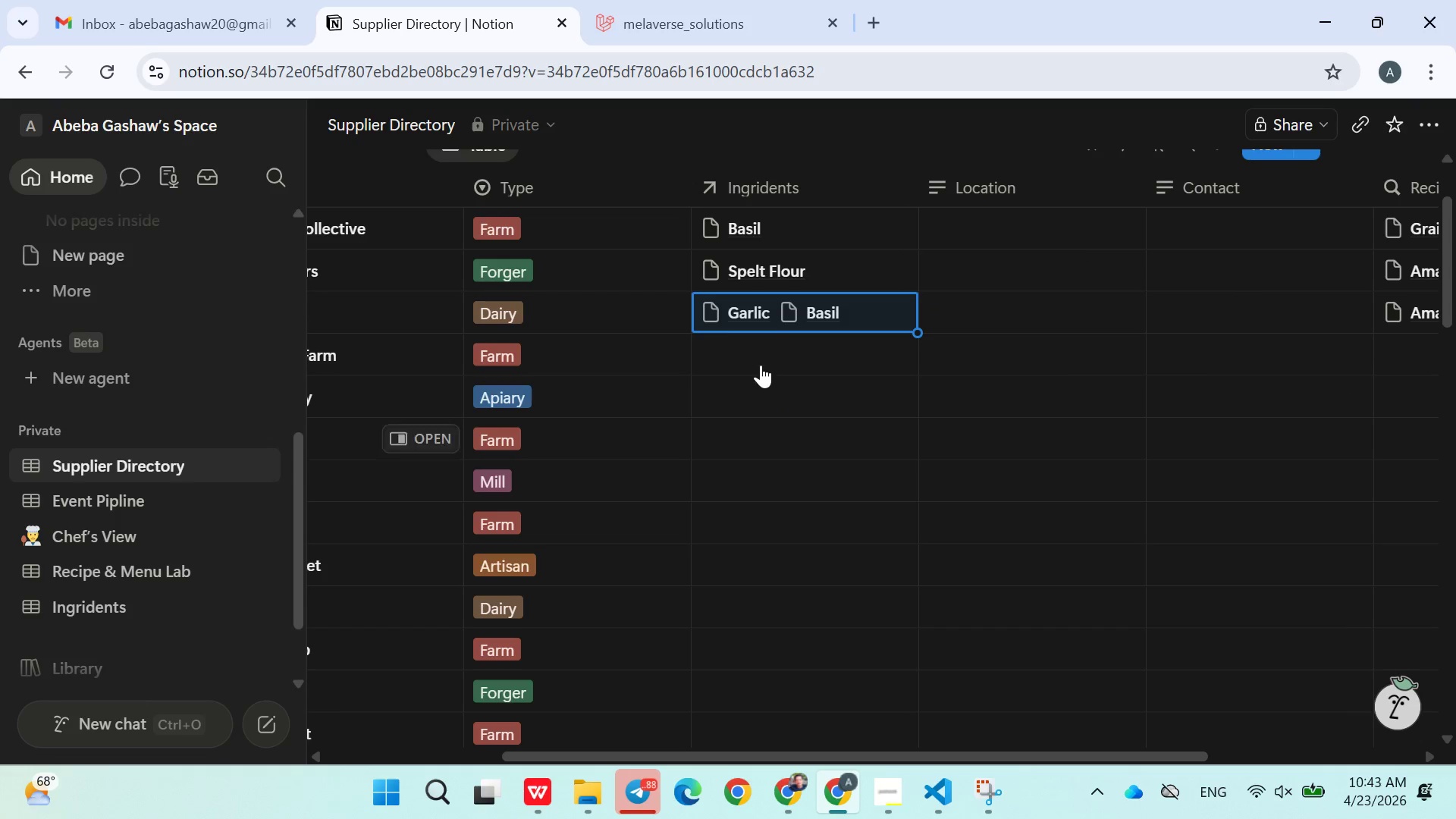 
left_click([756, 353])
 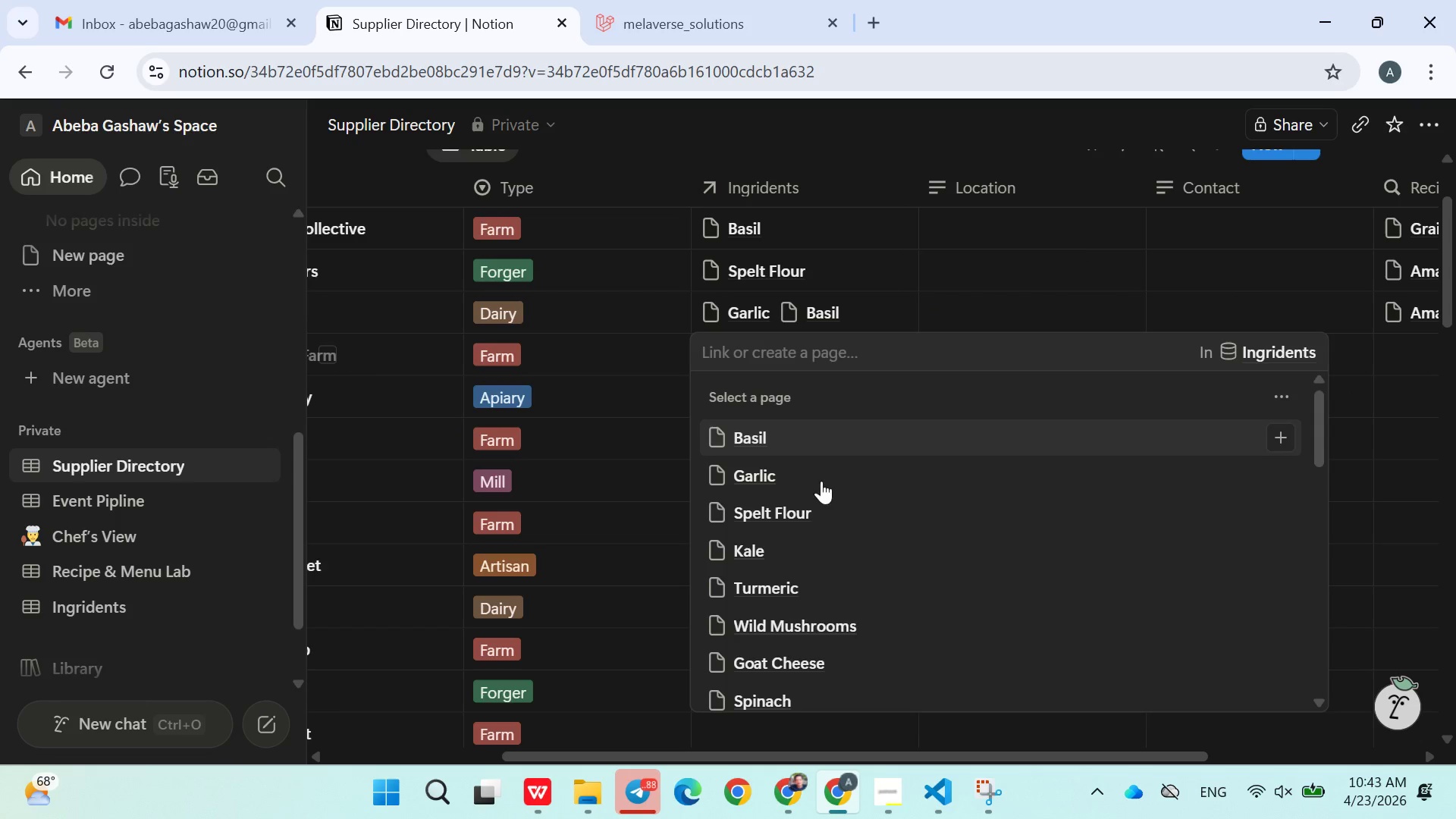 
left_click([810, 507])
 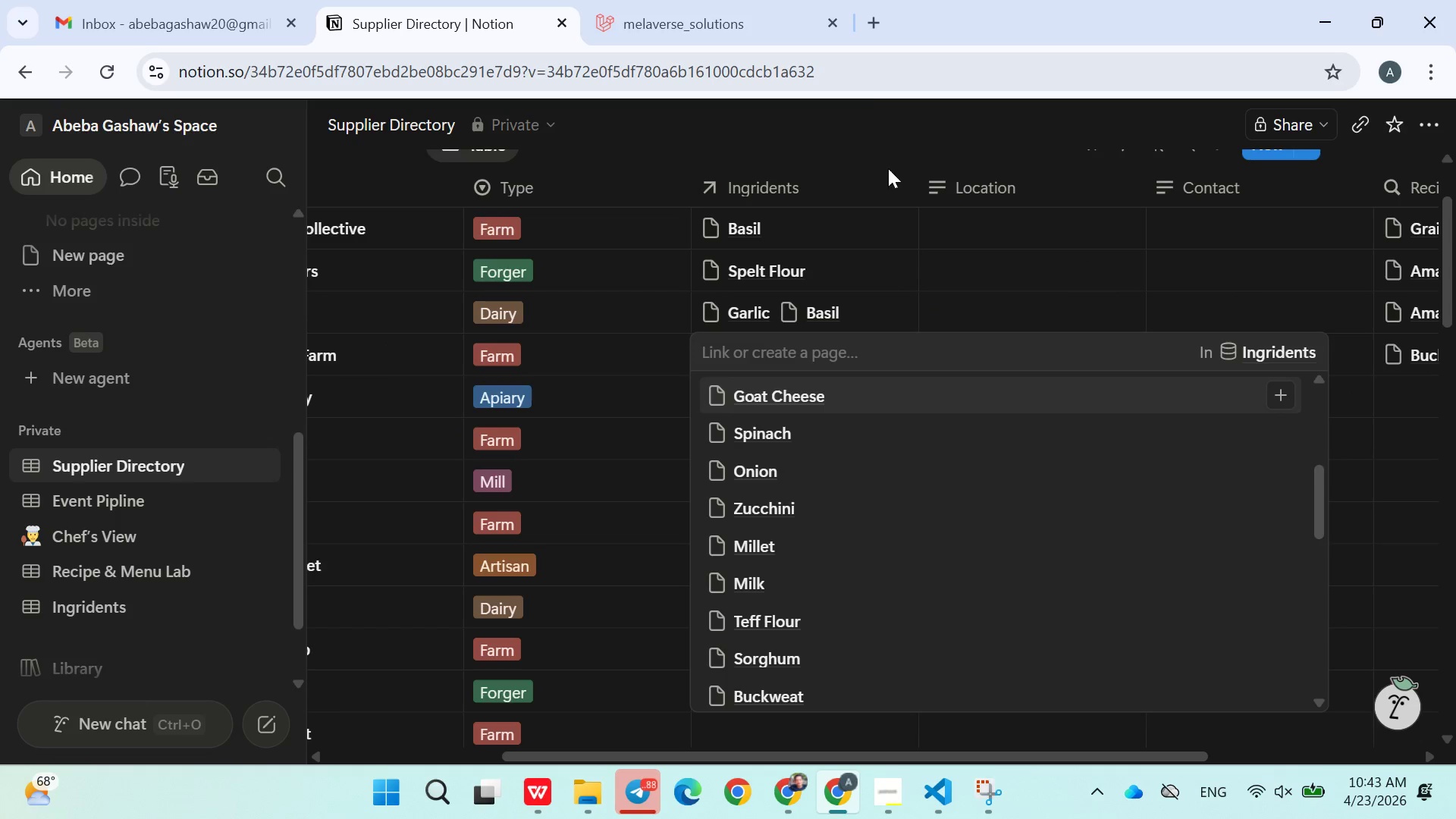 
scroll: coordinate [824, 511], scroll_direction: down, amount: 3.0
 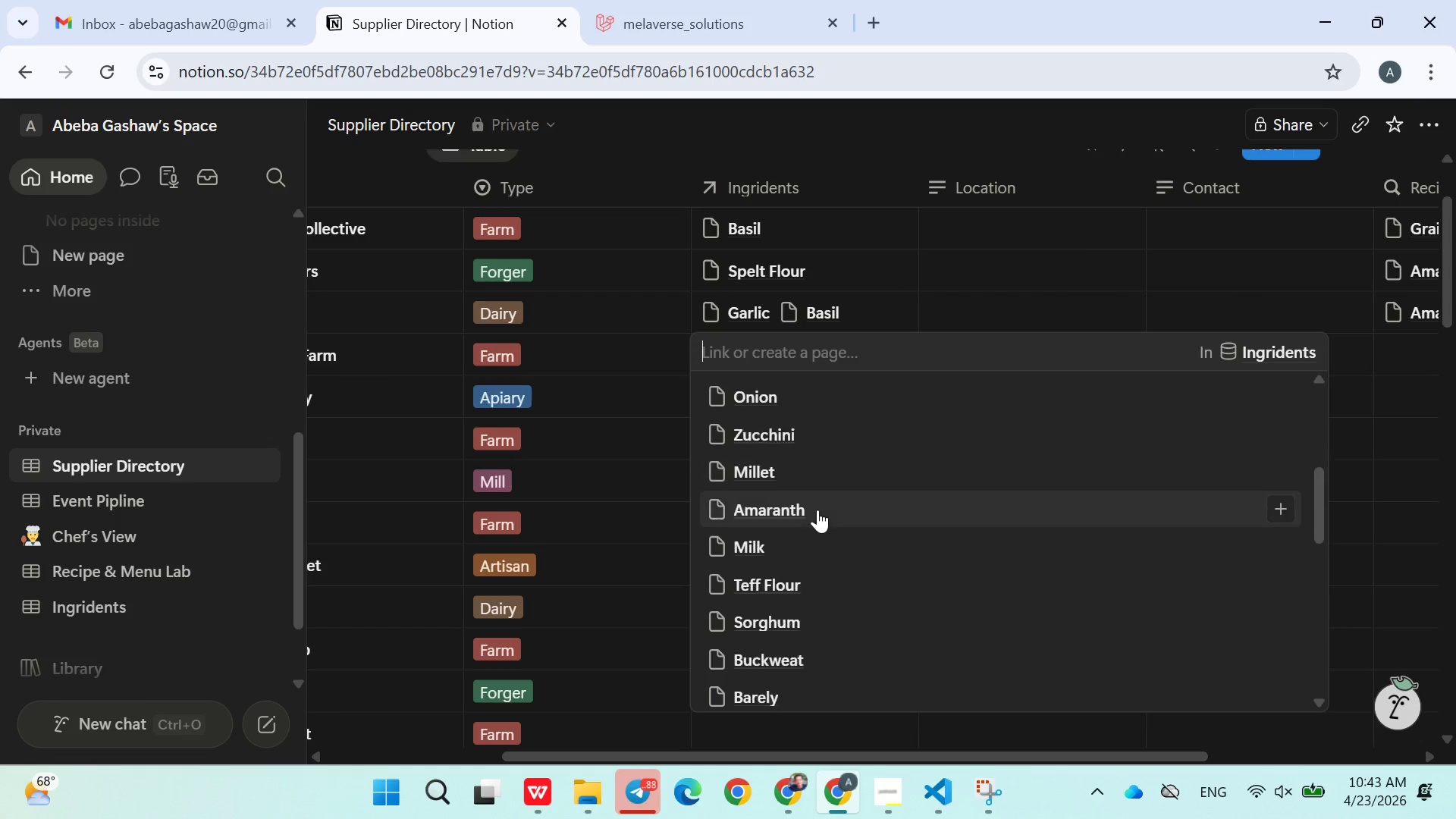 
left_click([872, 98])
 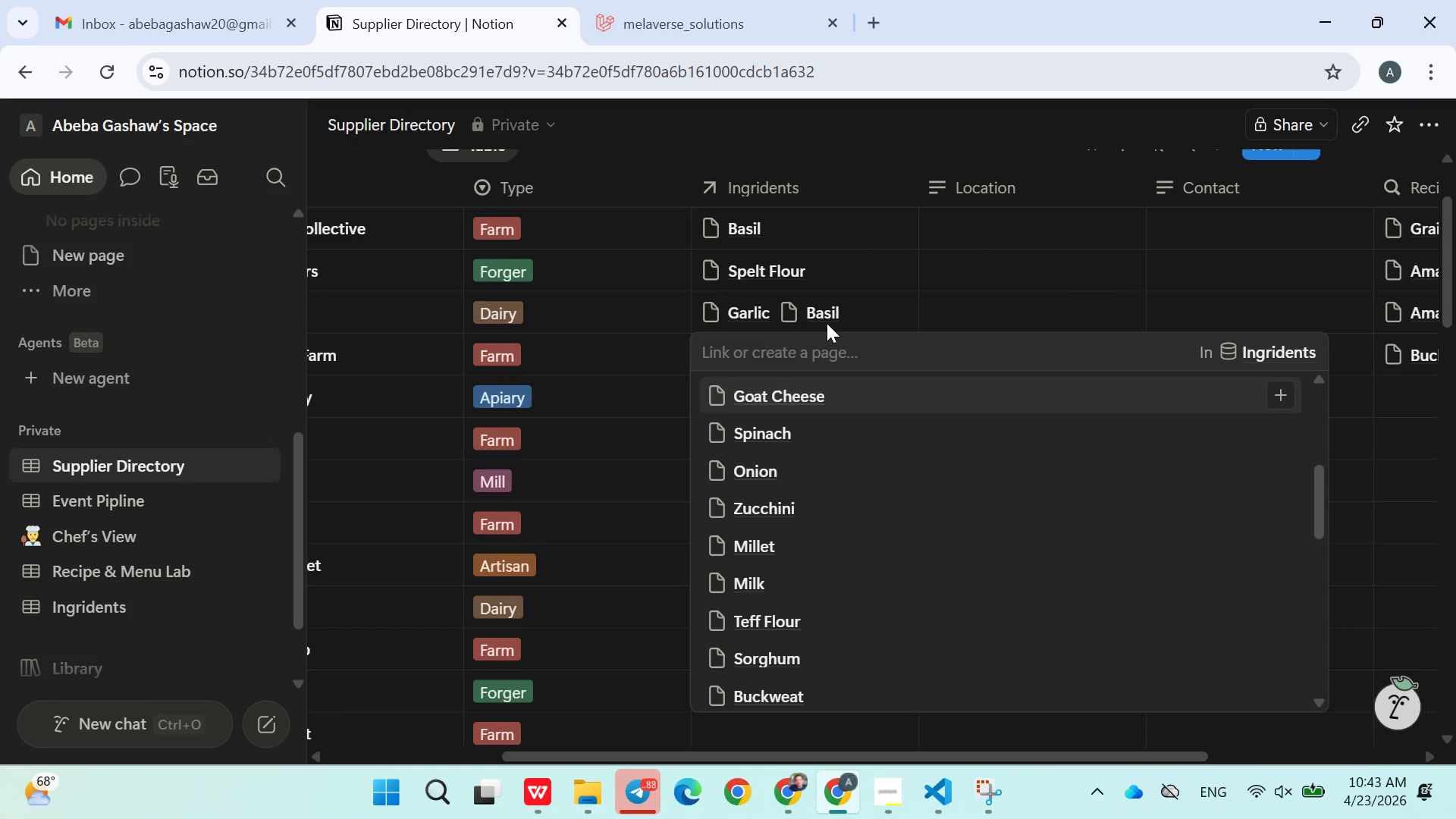 
left_click([626, 419])
 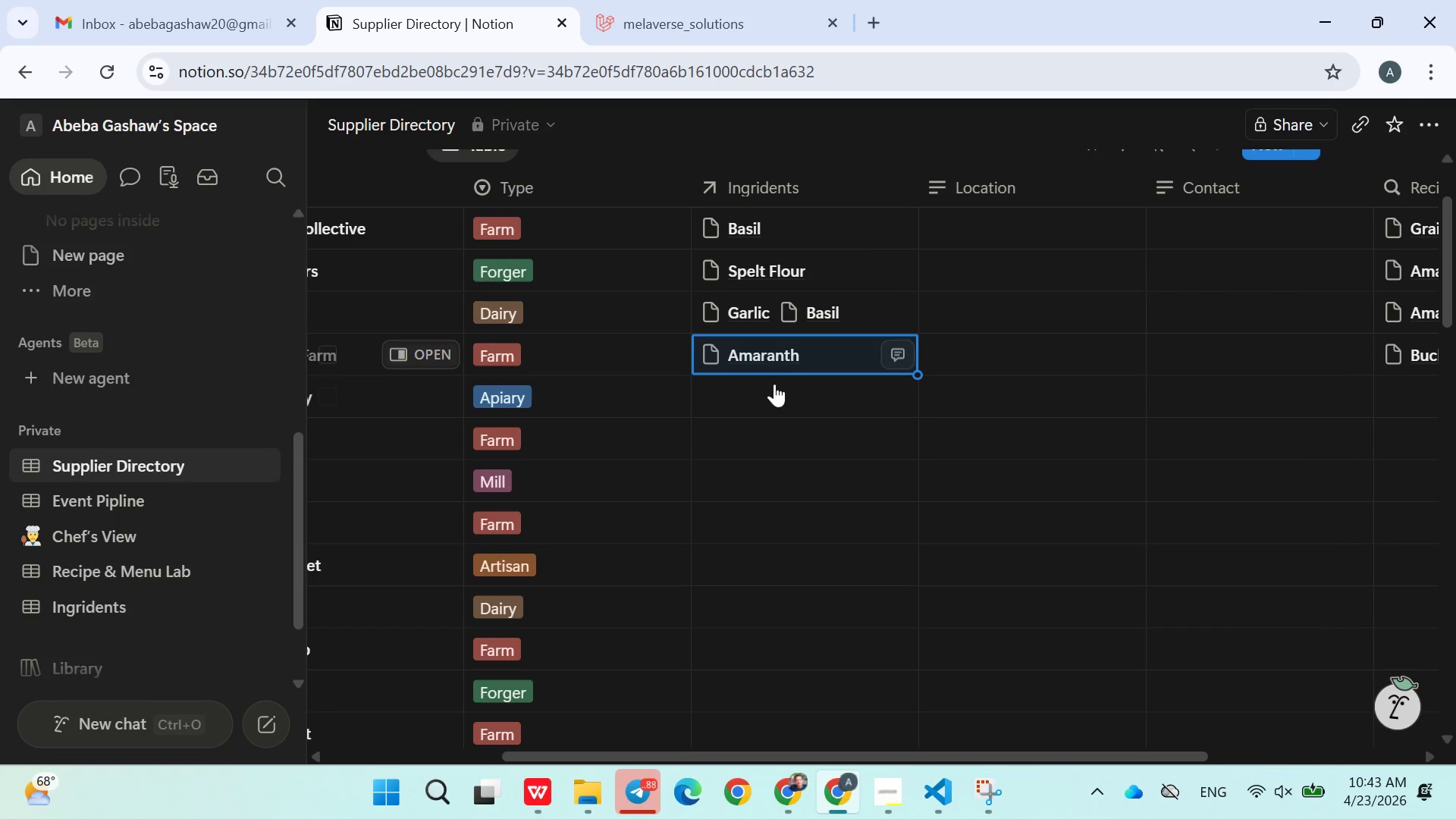 
left_click([771, 391])
 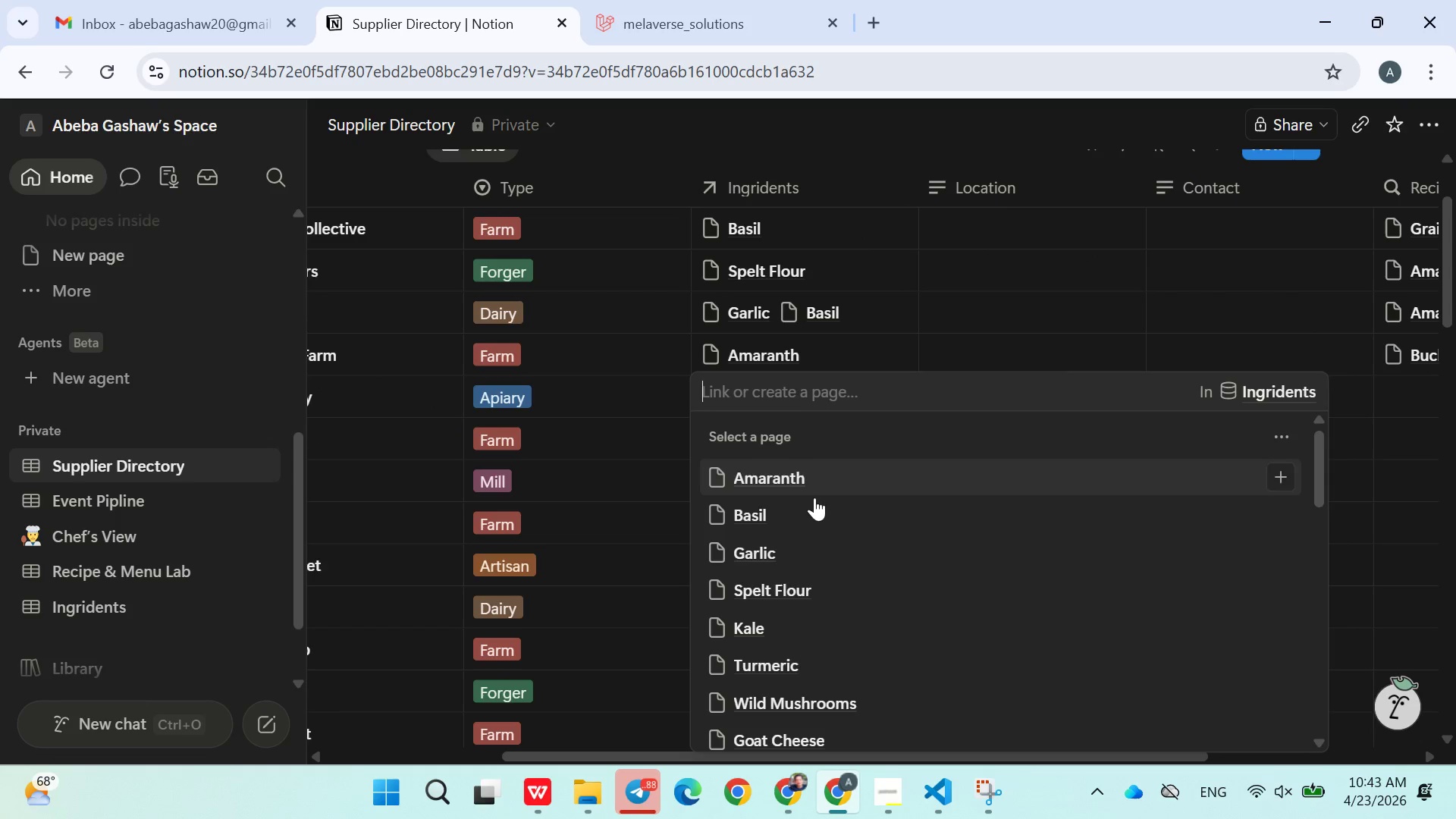 
left_click([792, 525])
 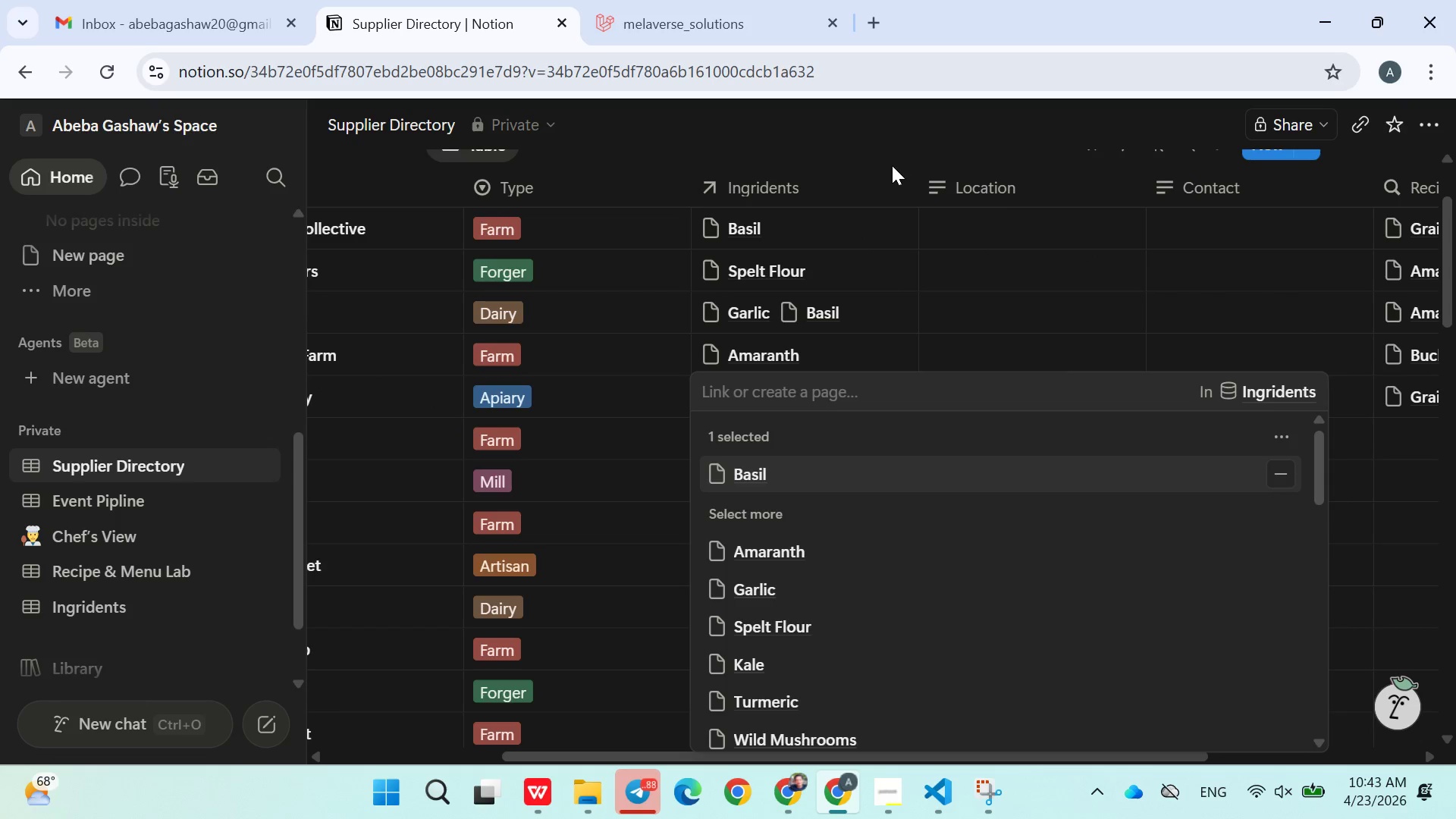 
left_click([887, 152])
 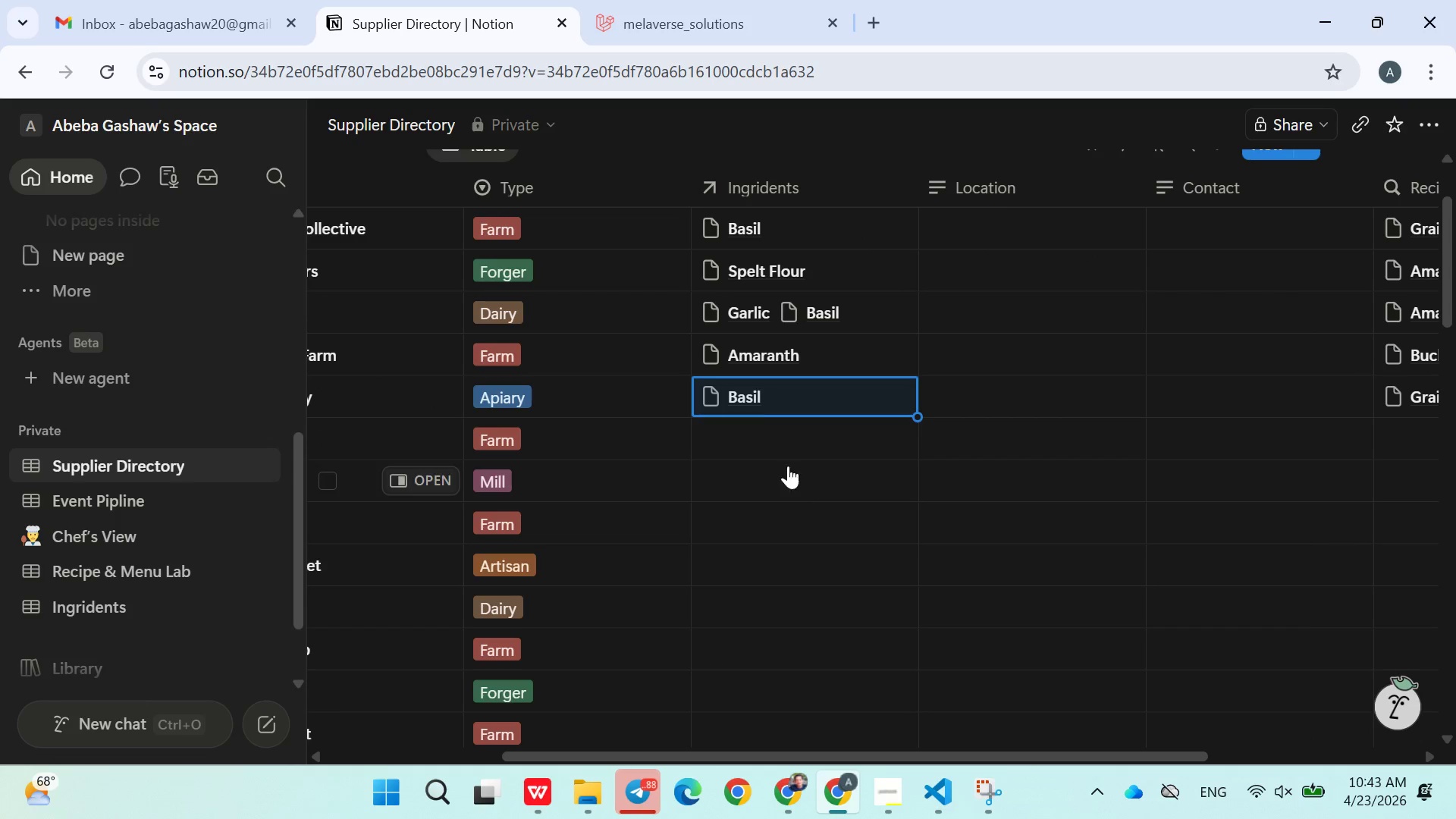 
left_click([766, 431])
 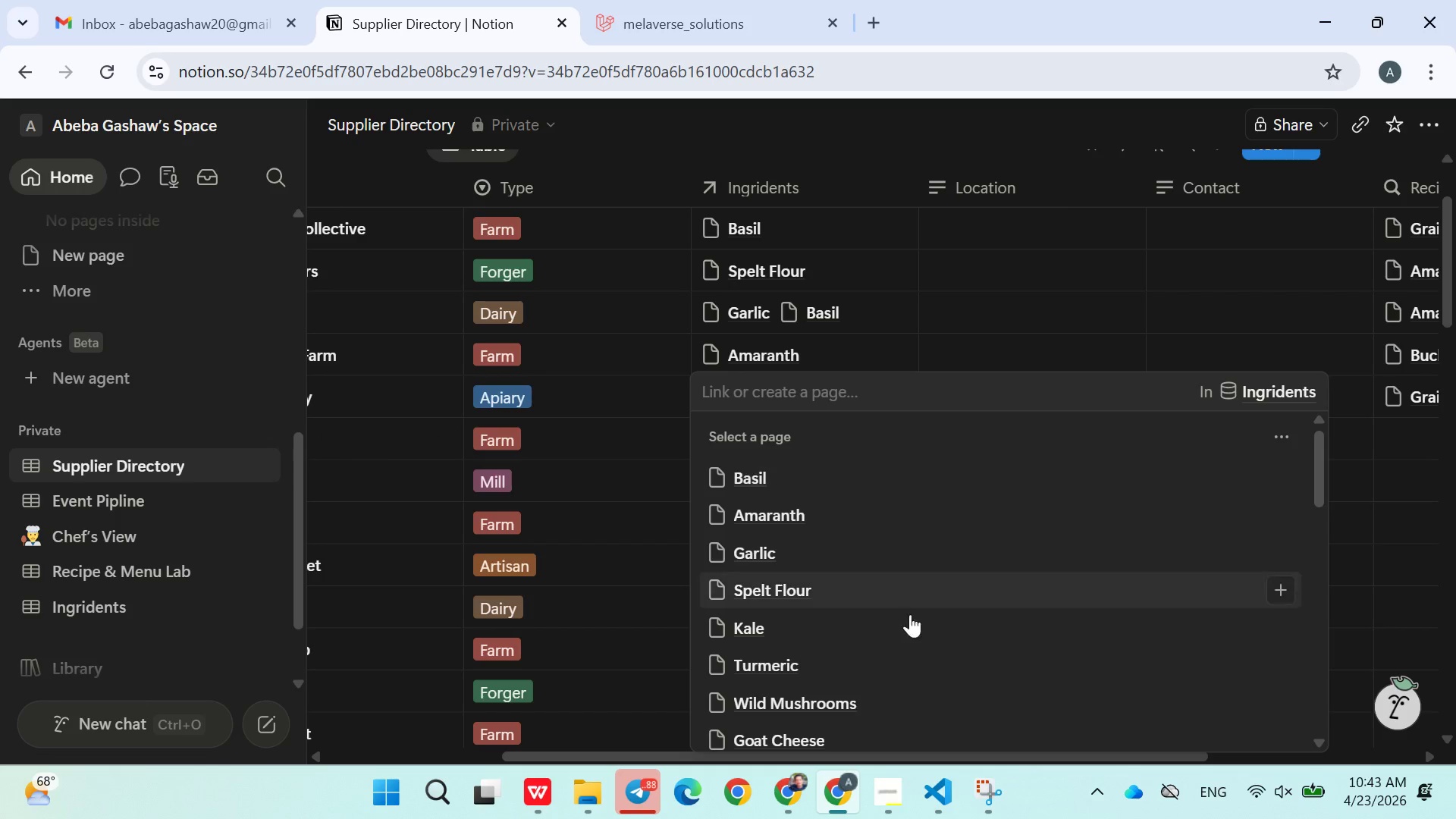 
left_click([845, 626])
 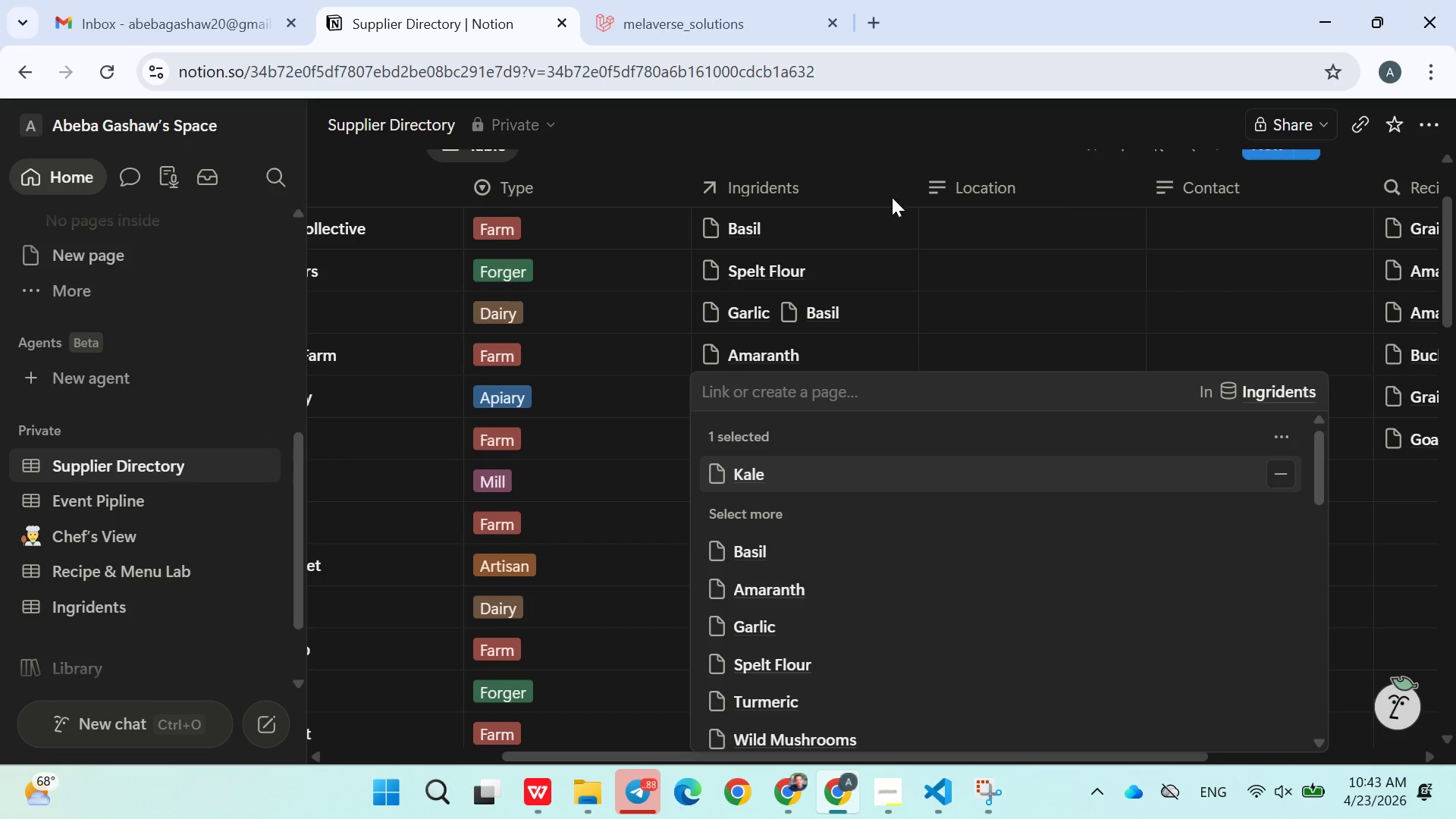 
left_click([889, 180])
 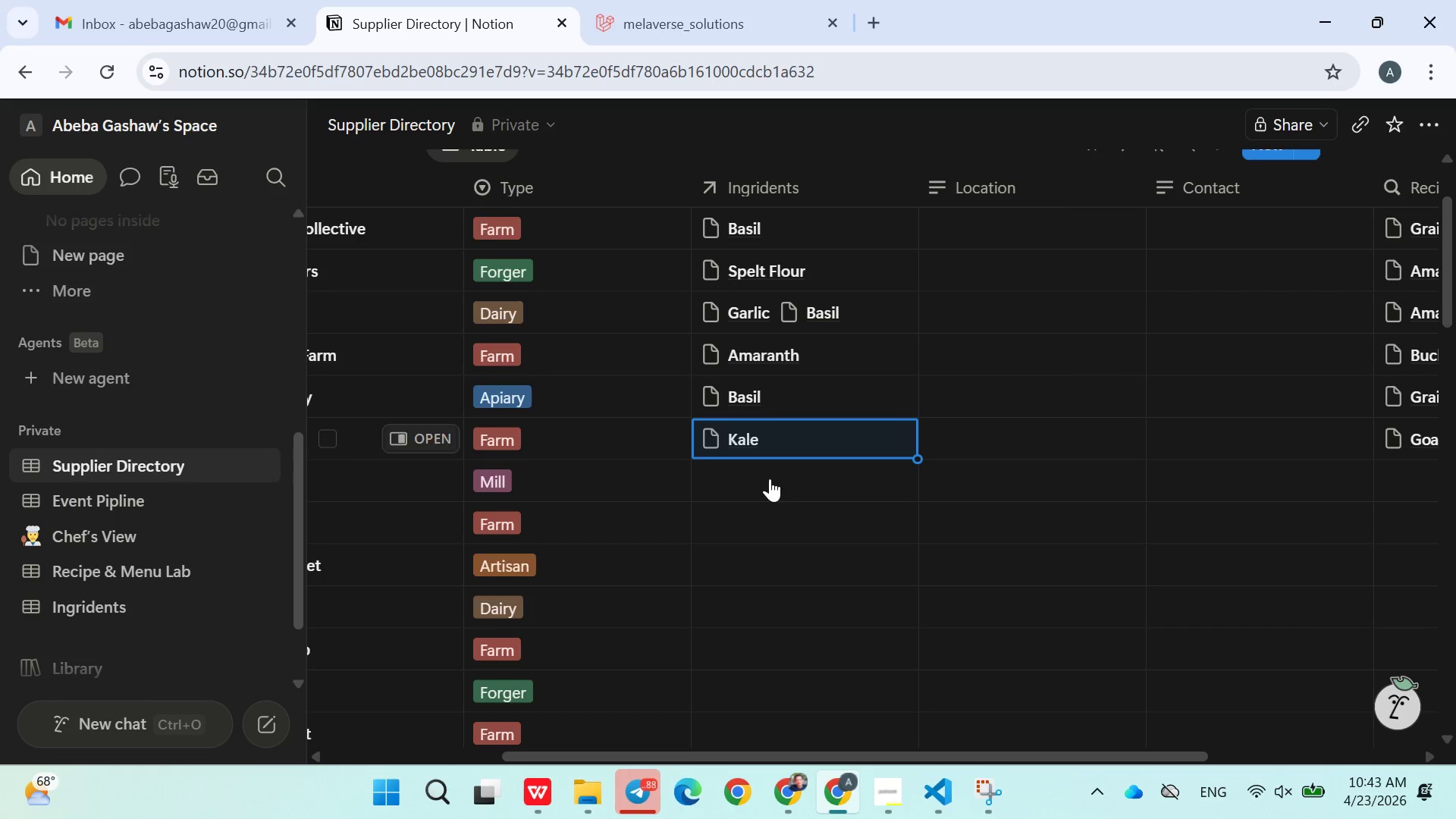 
left_click([770, 486])
 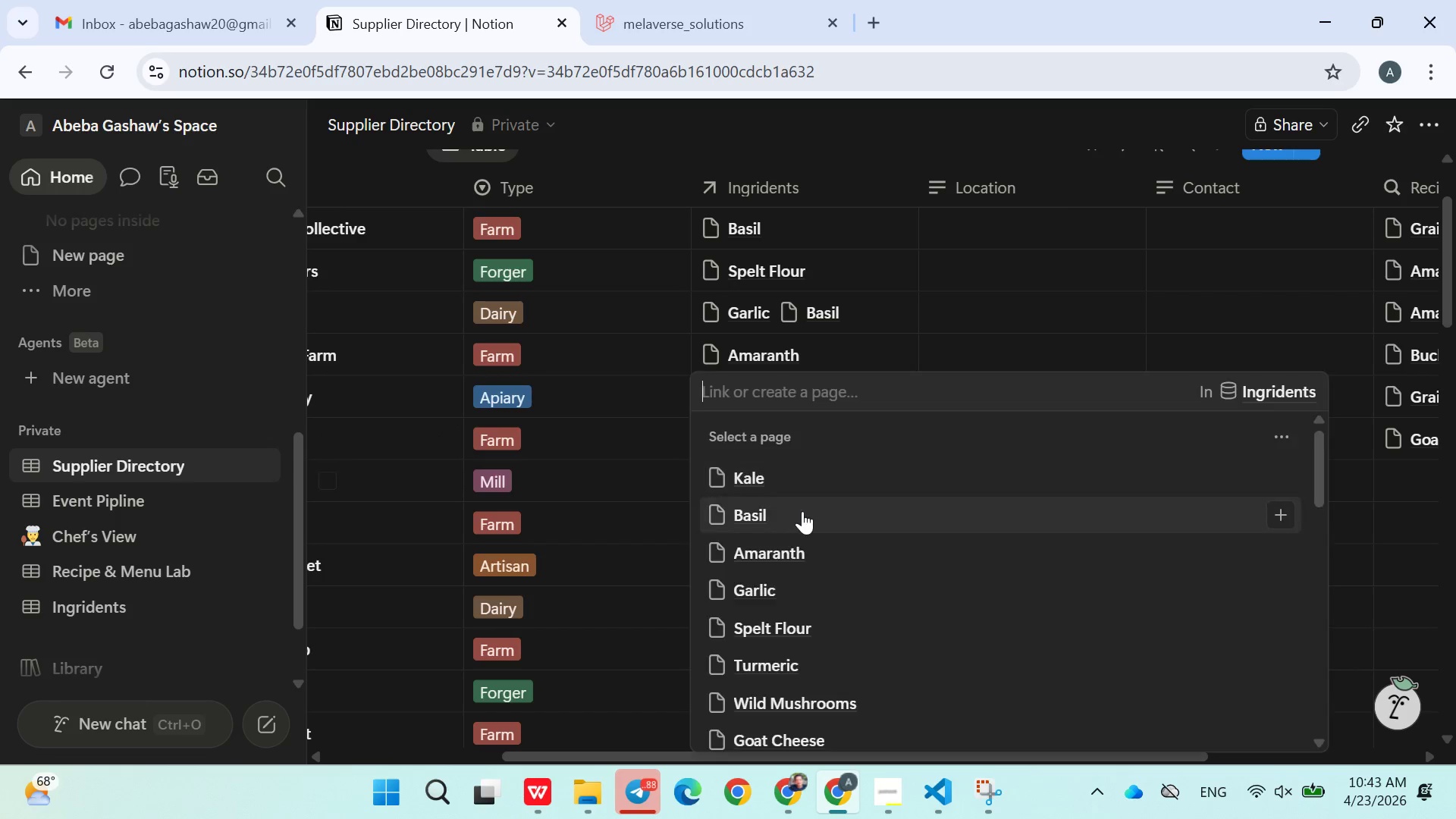 
scroll: coordinate [811, 546], scroll_direction: down, amount: 3.0
 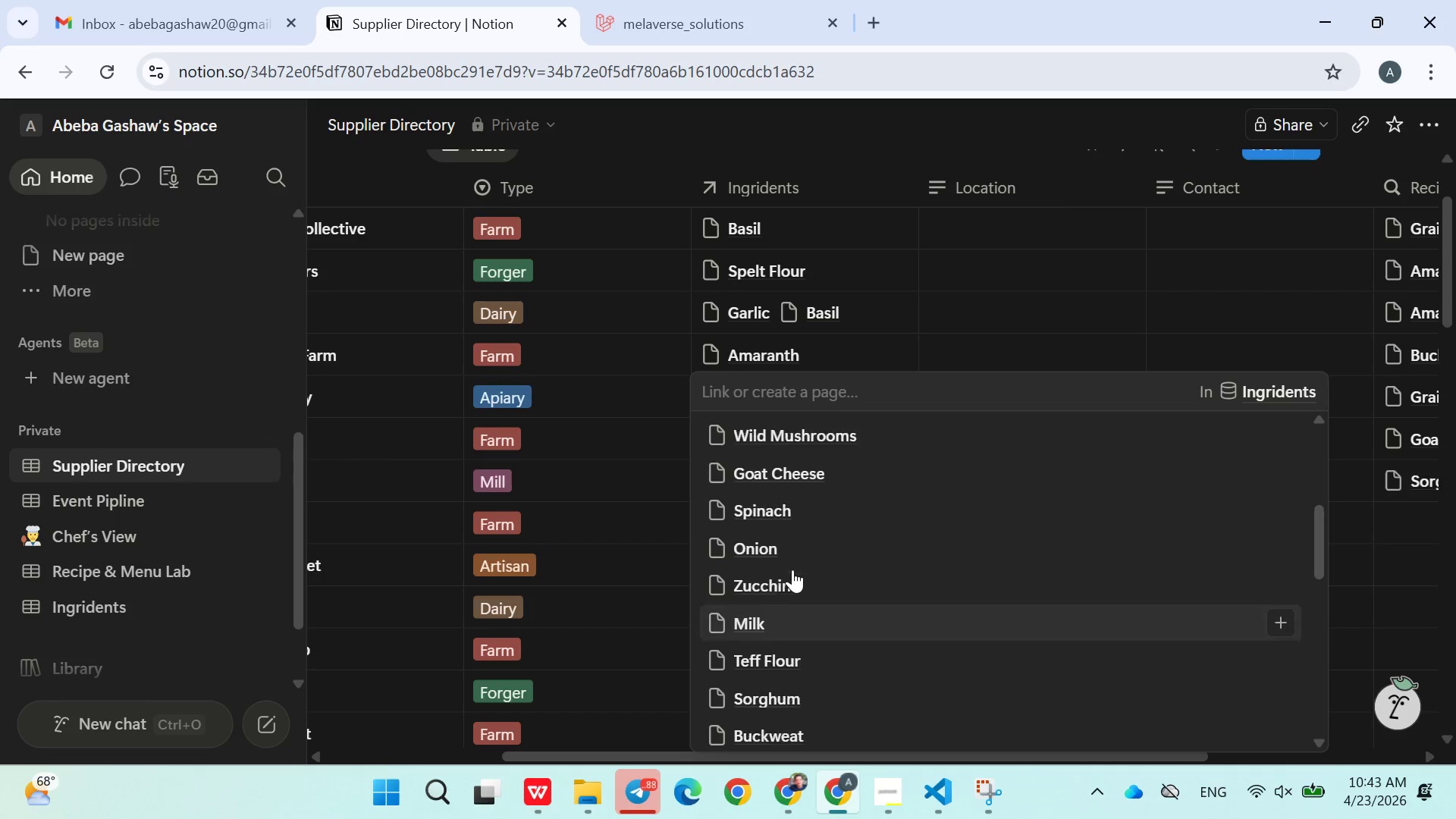 
double_click([784, 583])
 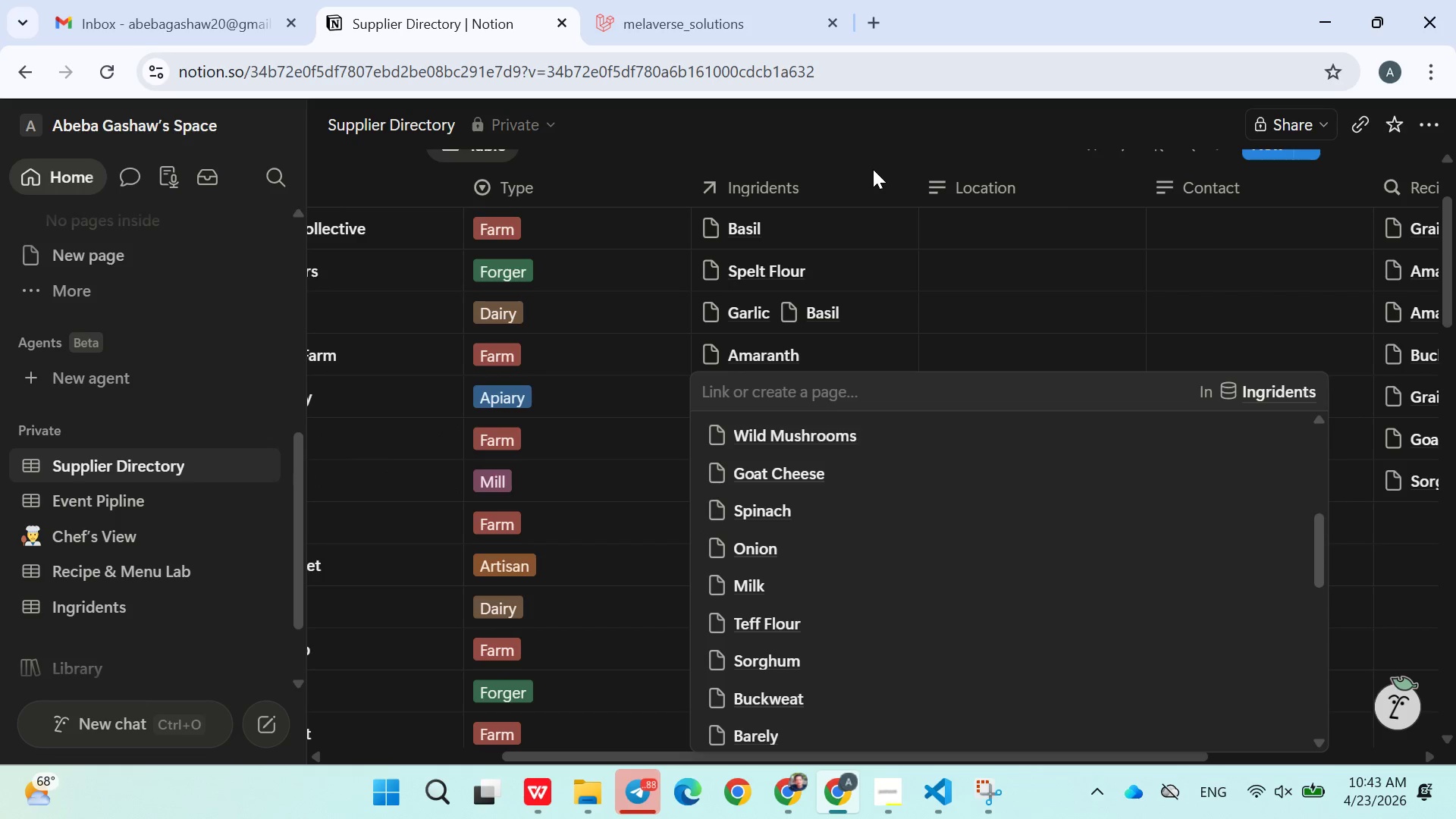 
left_click([873, 161])
 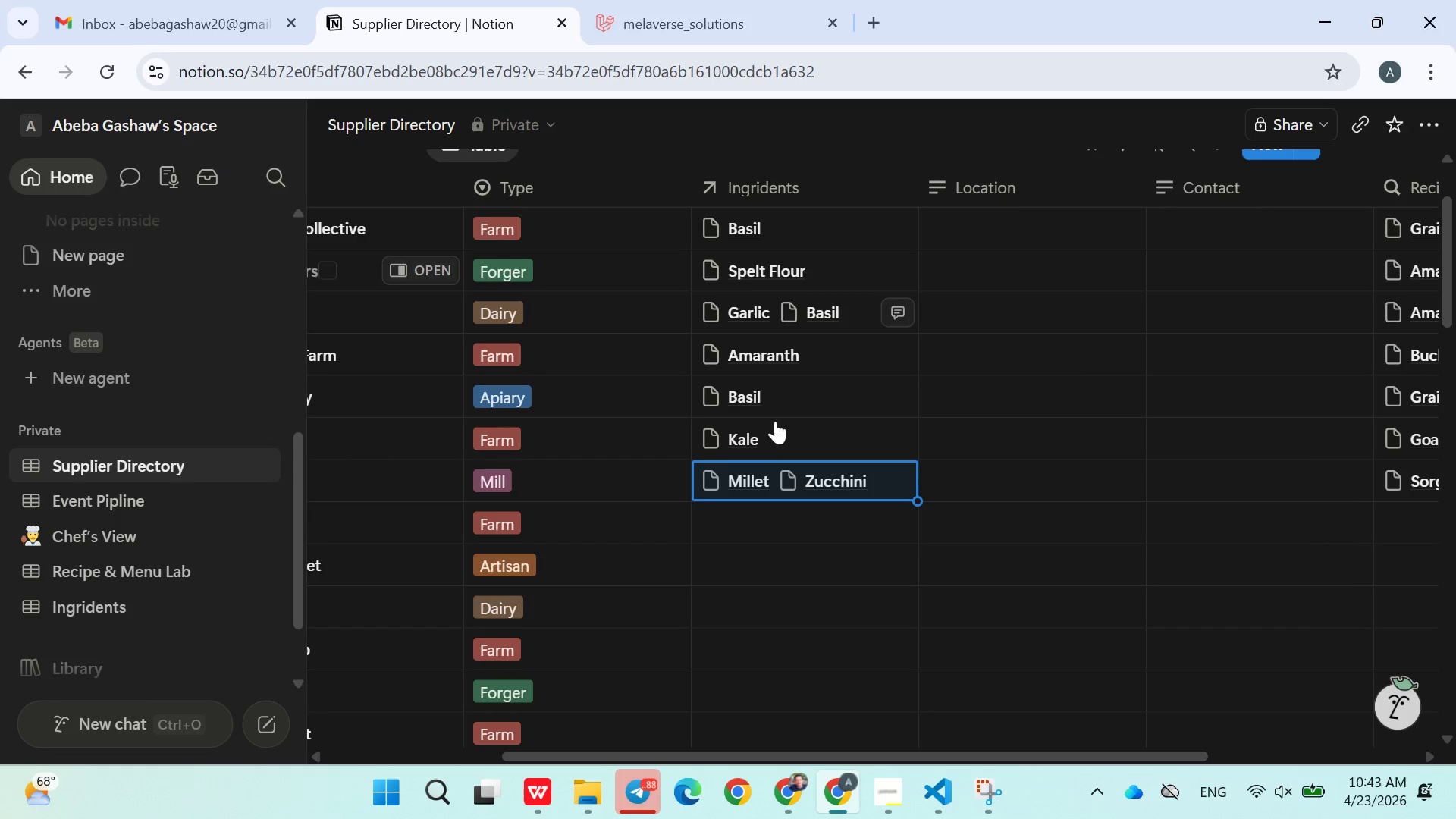 
scroll: coordinate [771, 433], scroll_direction: down, amount: 2.0
 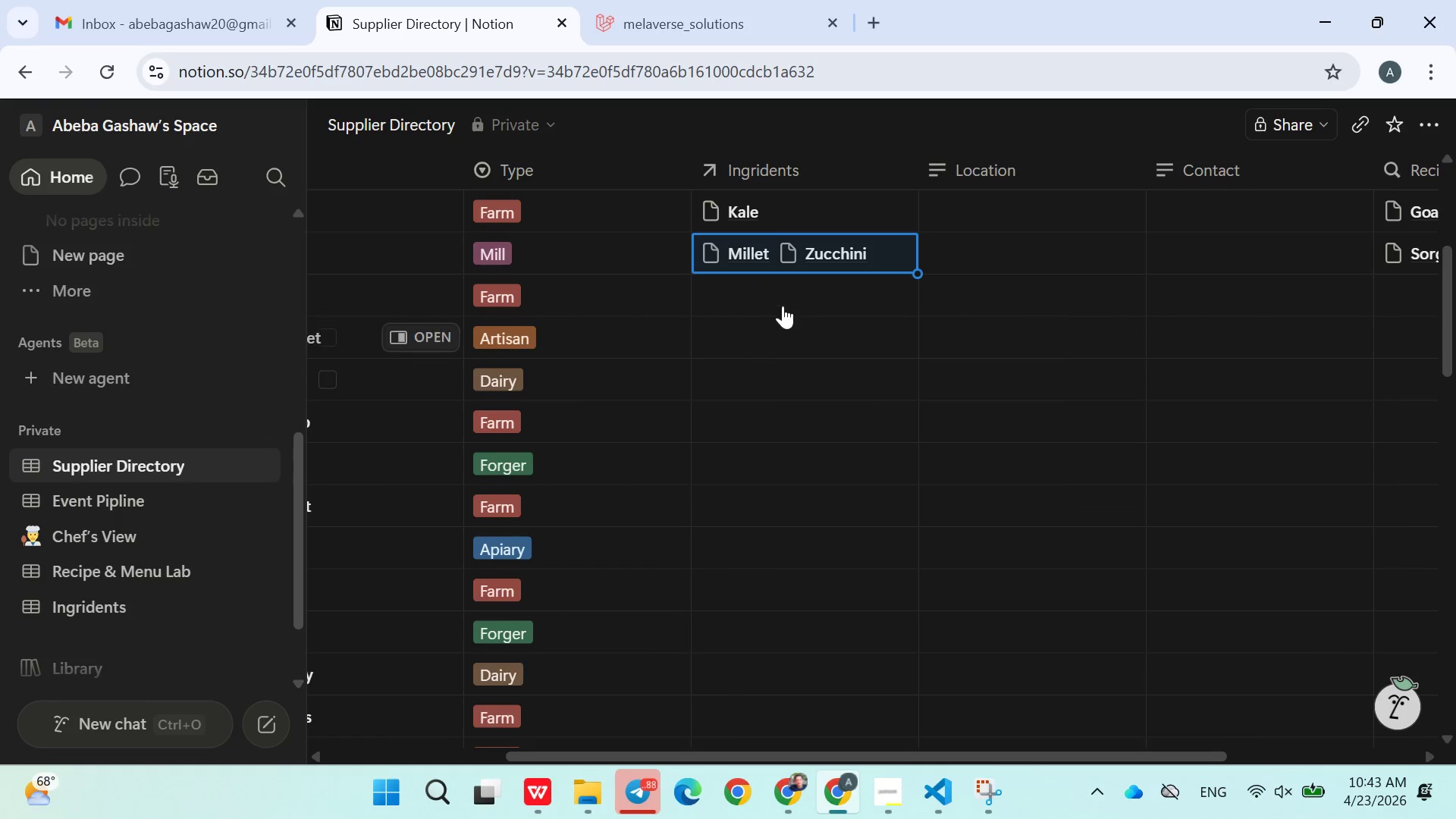 
left_click([780, 295])
 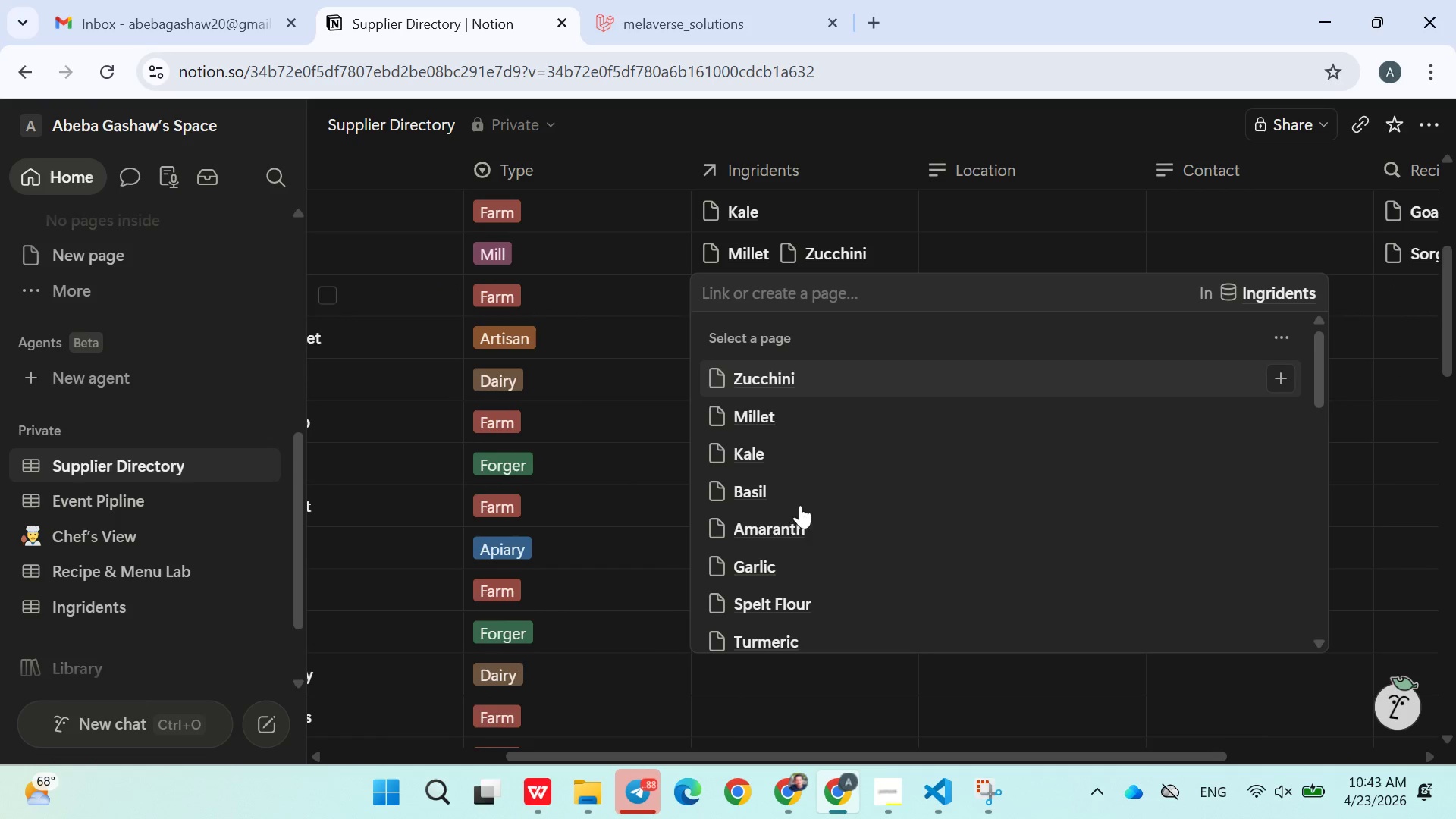 
scroll: coordinate [799, 516], scroll_direction: down, amount: 4.0
 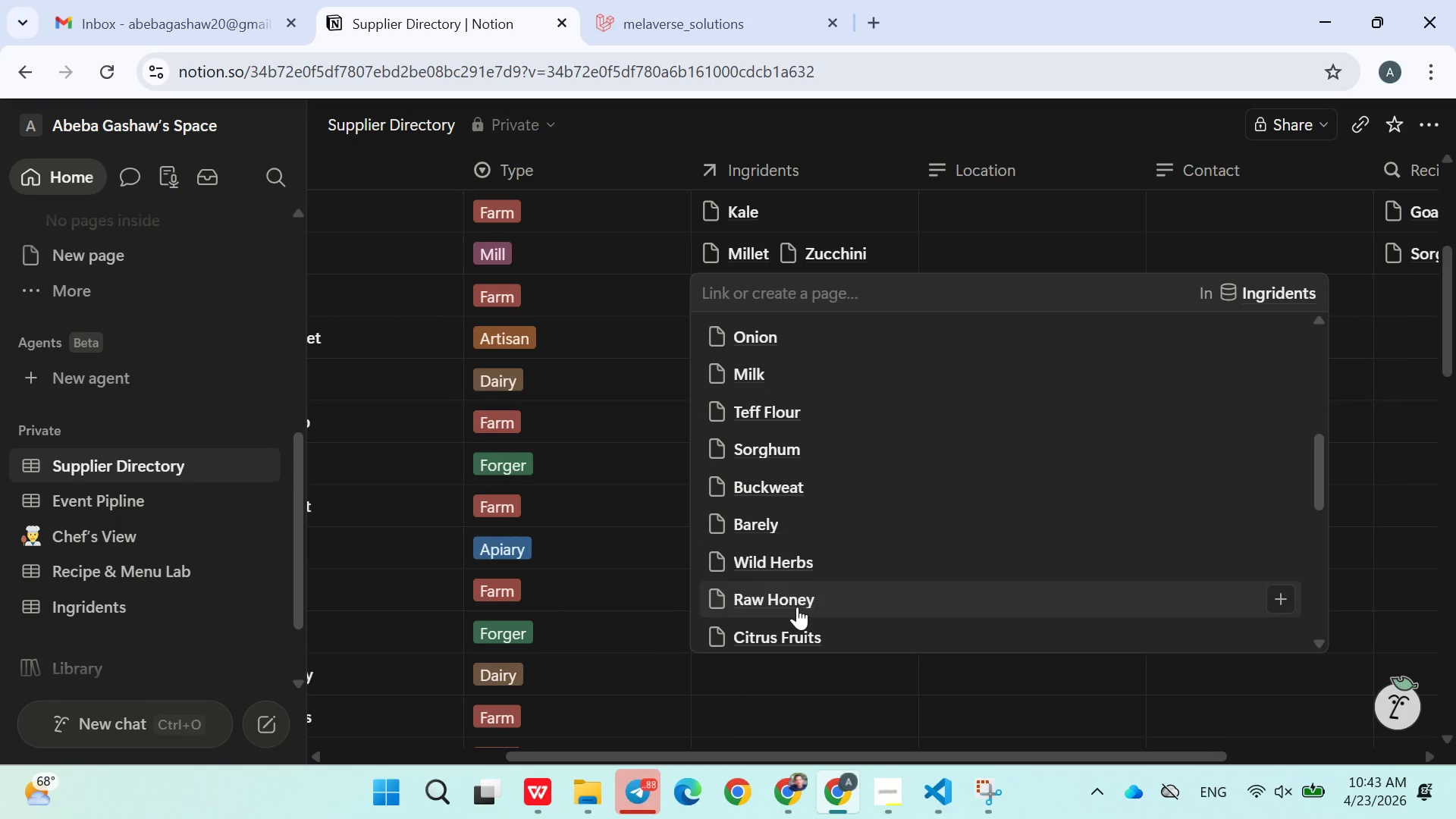 
double_click([795, 538])
 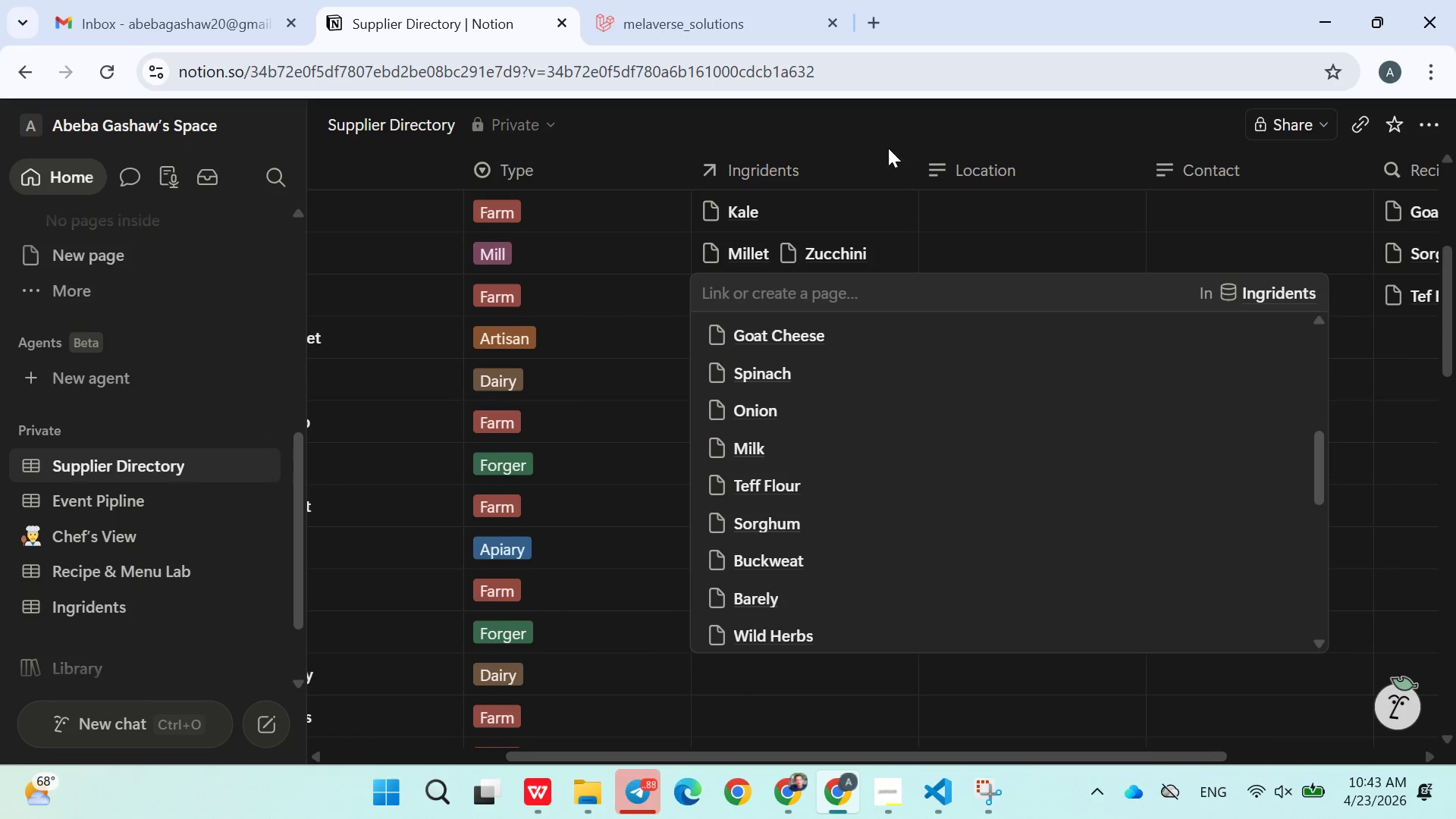 
left_click([885, 141])
 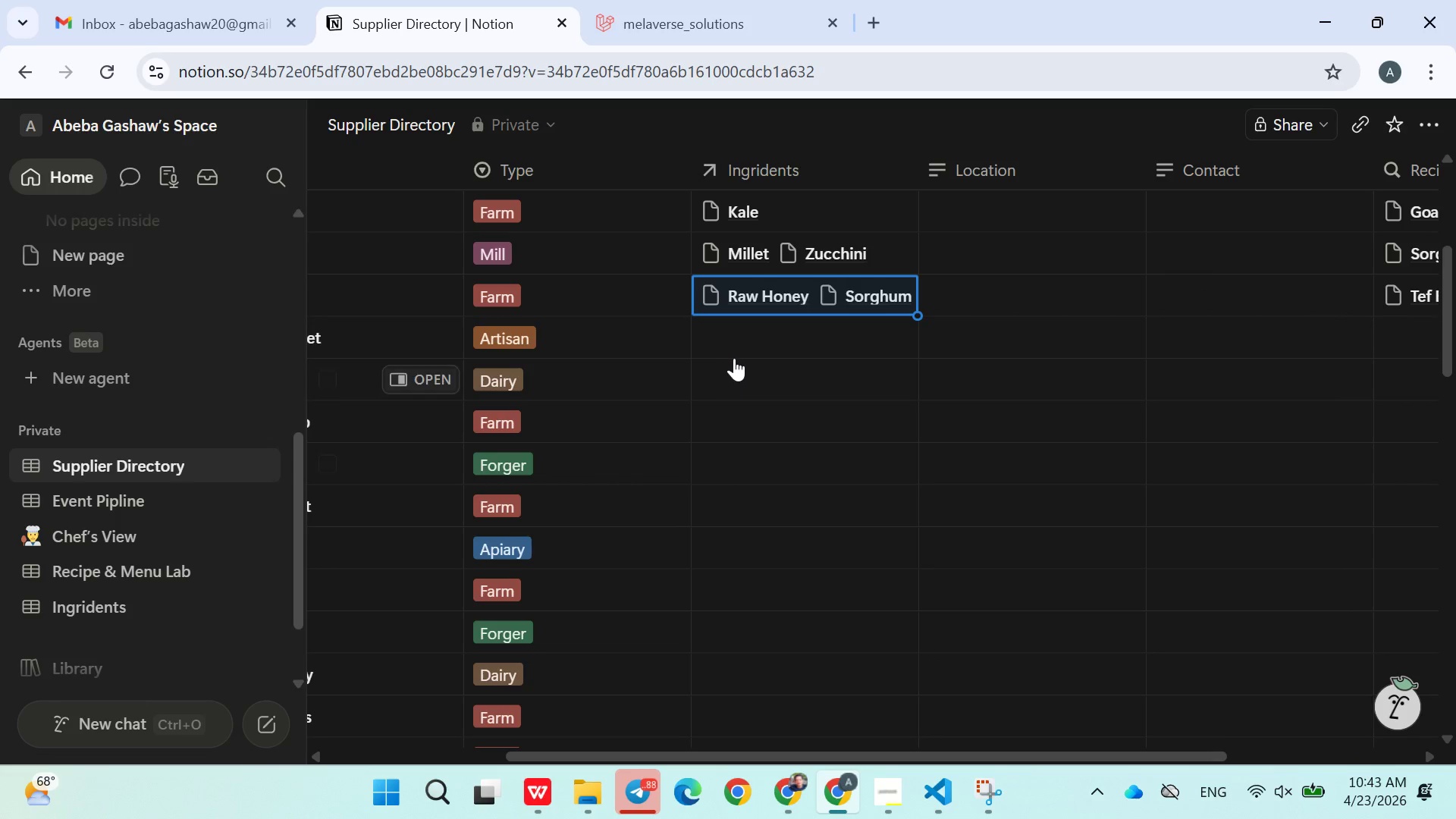 
left_click([738, 343])
 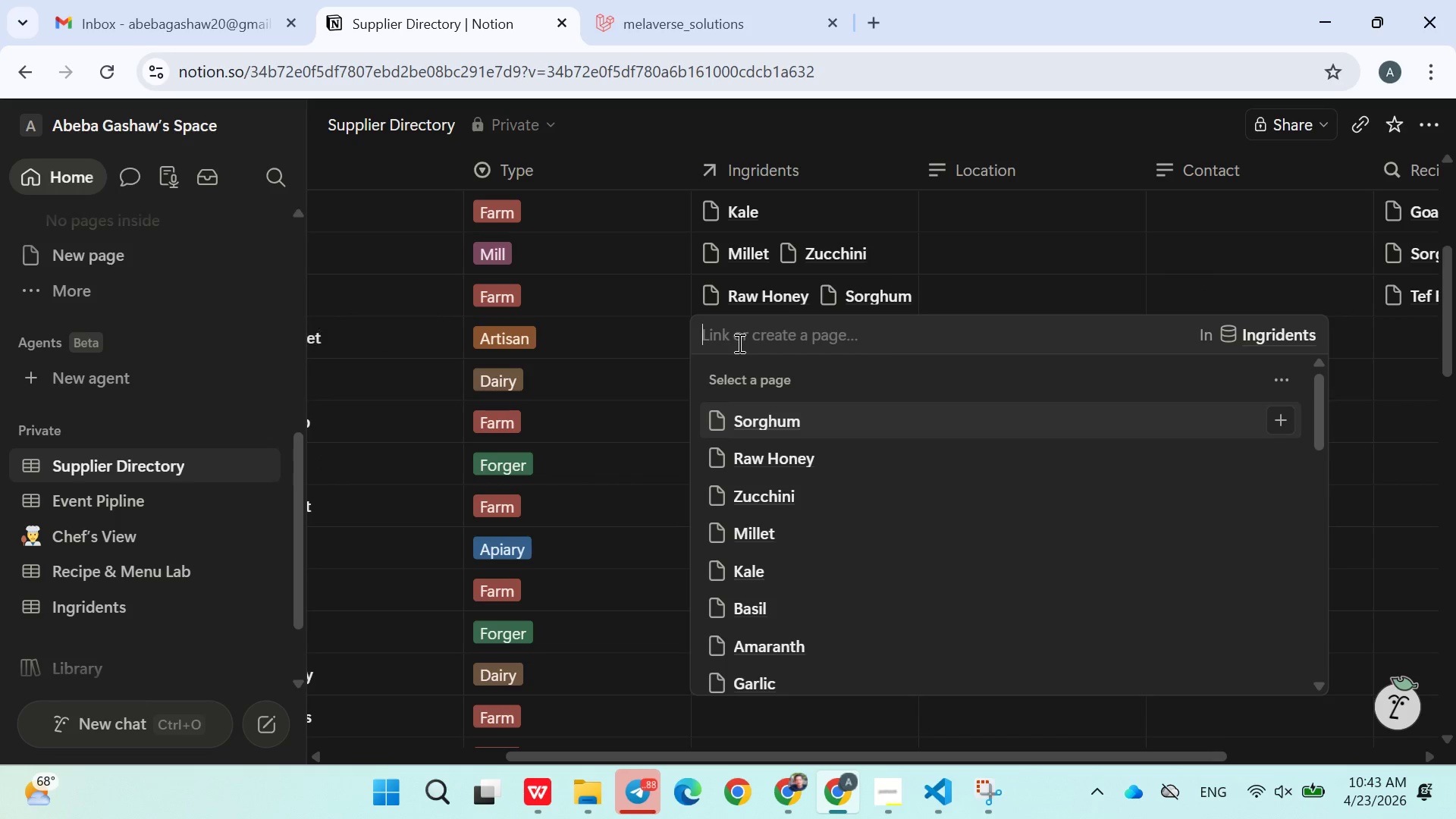 
scroll: coordinate [767, 636], scroll_direction: down, amount: 10.0
 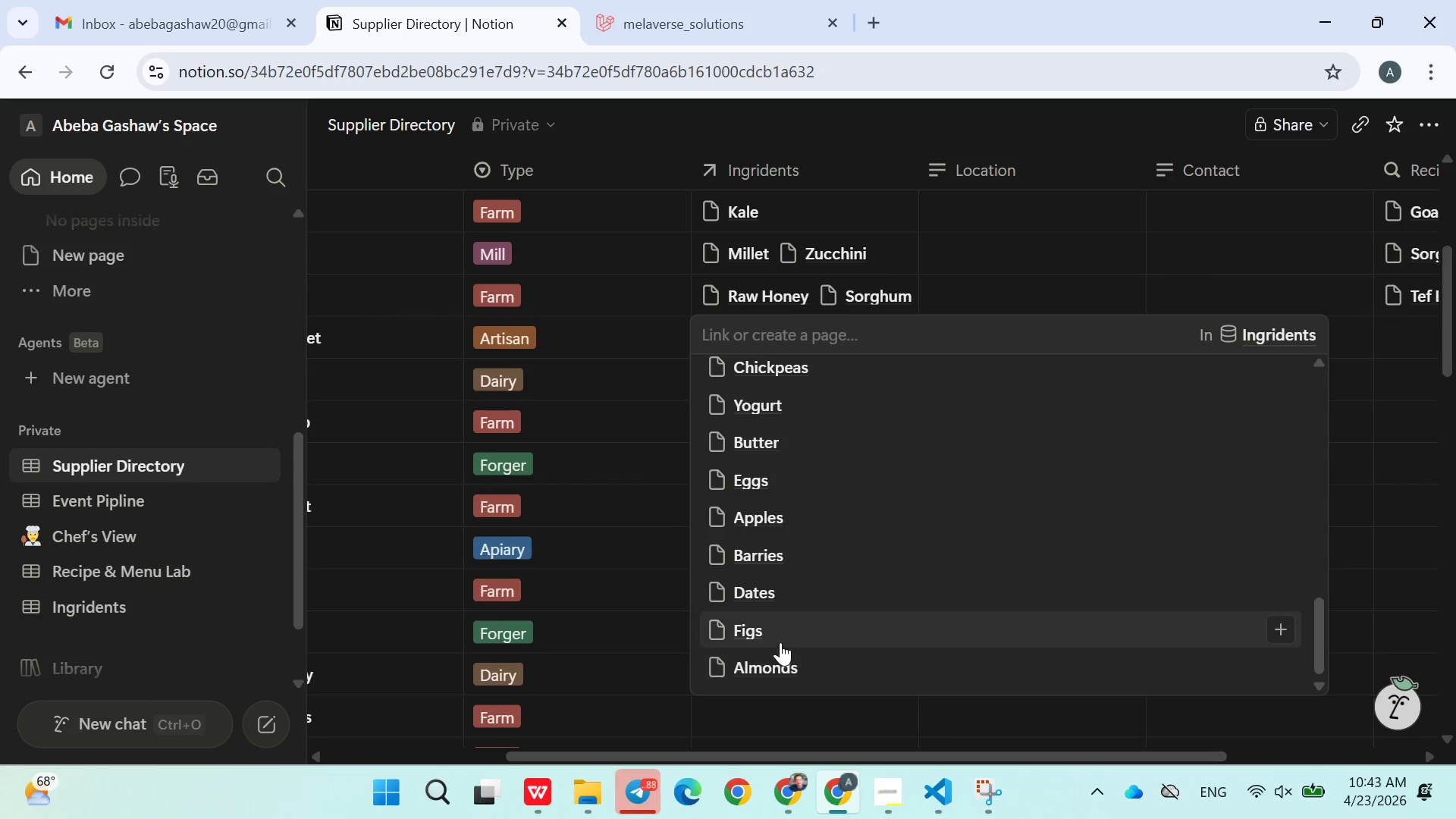 
double_click([785, 617])
 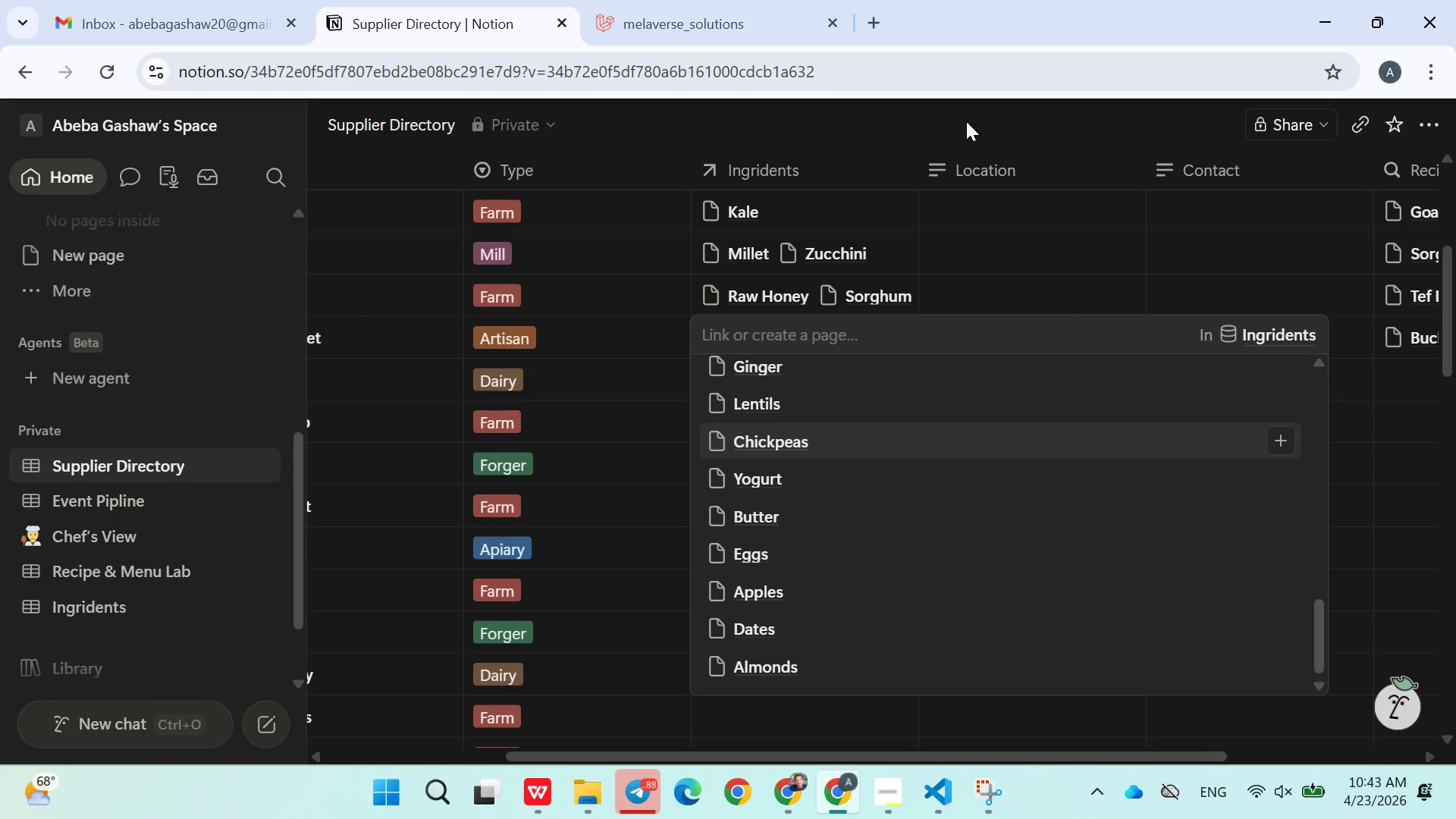 
left_click([964, 118])
 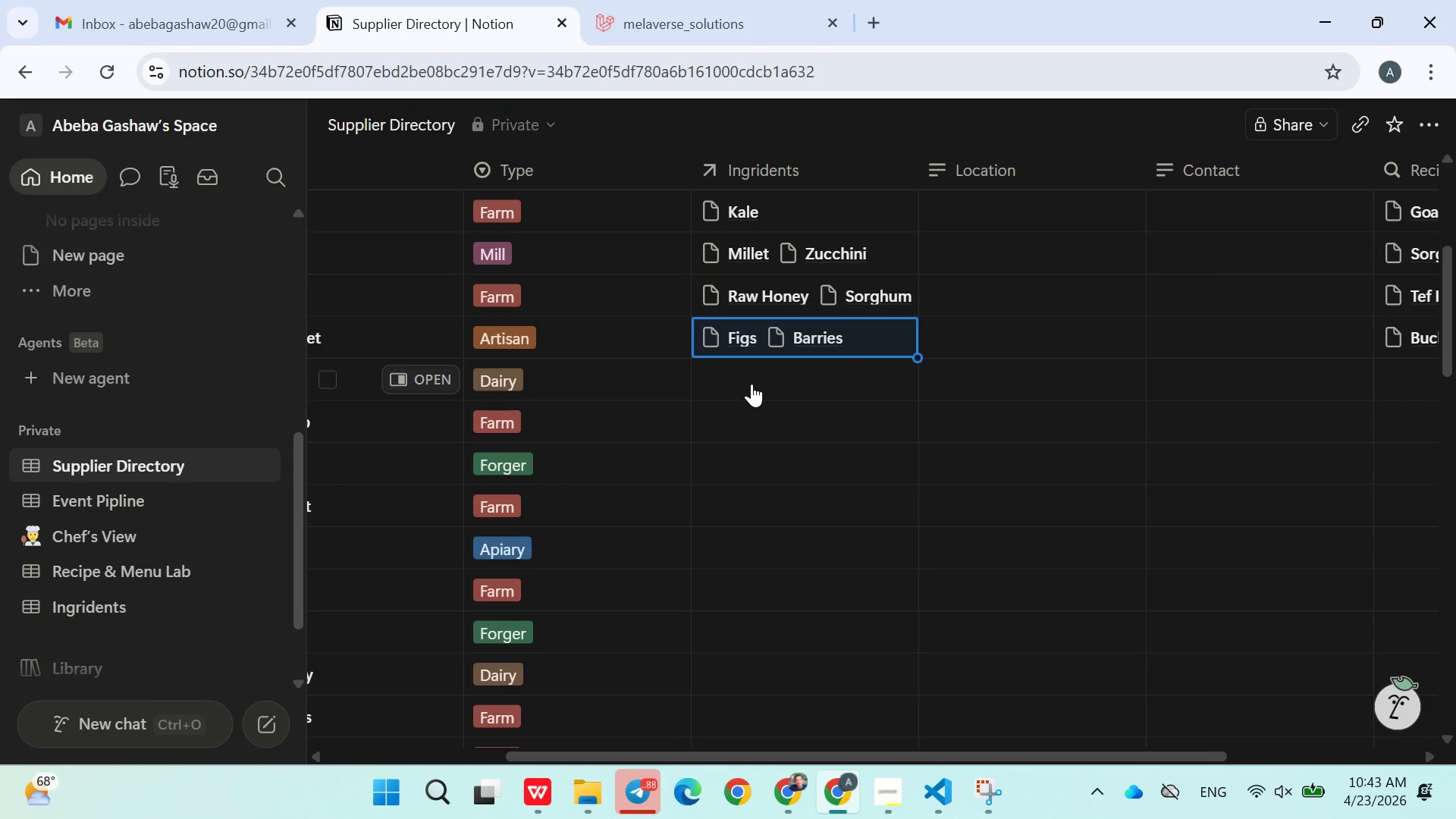 
left_click([783, 583])
 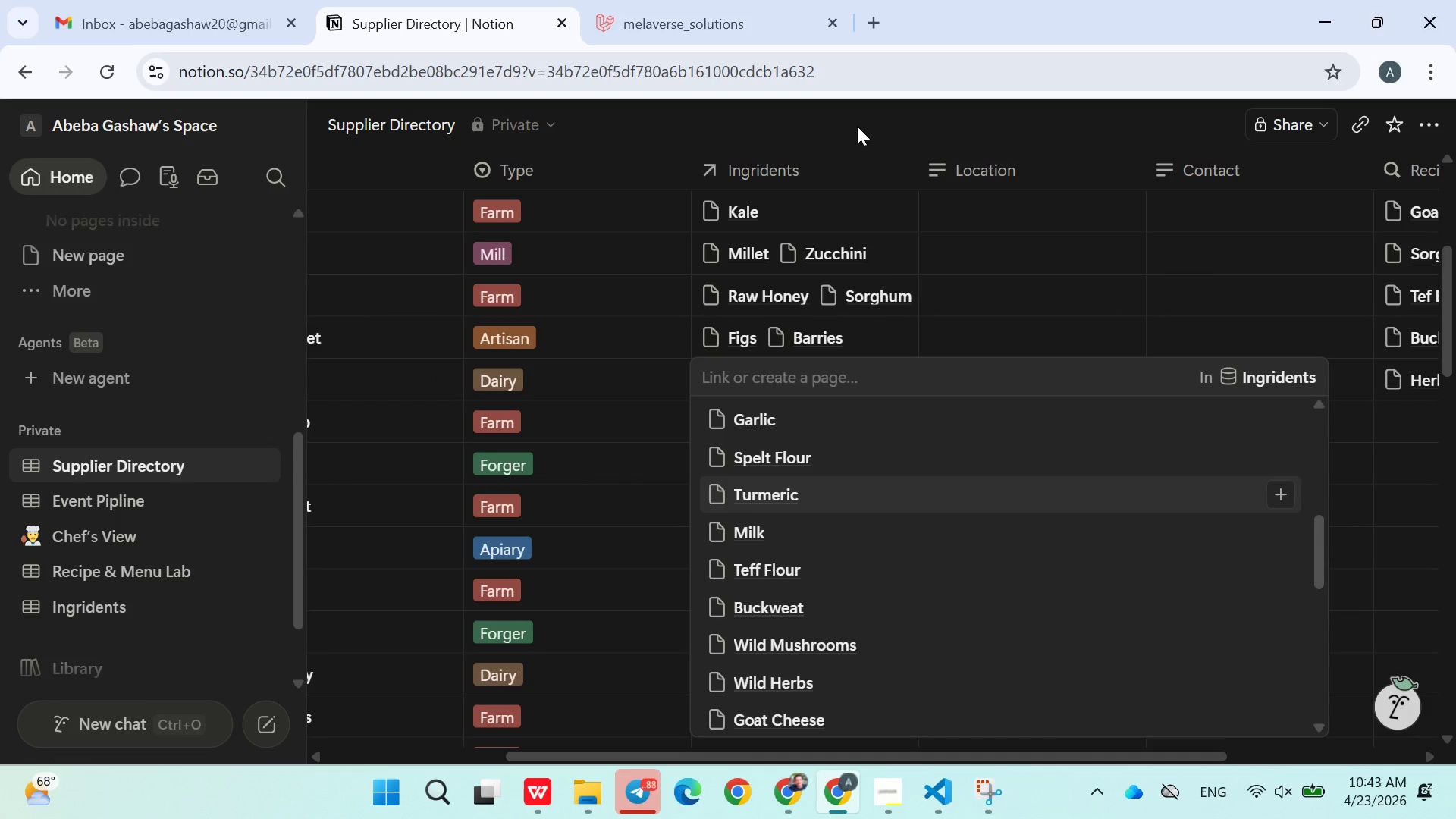 
scroll: coordinate [796, 533], scroll_direction: down, amount: 4.0
 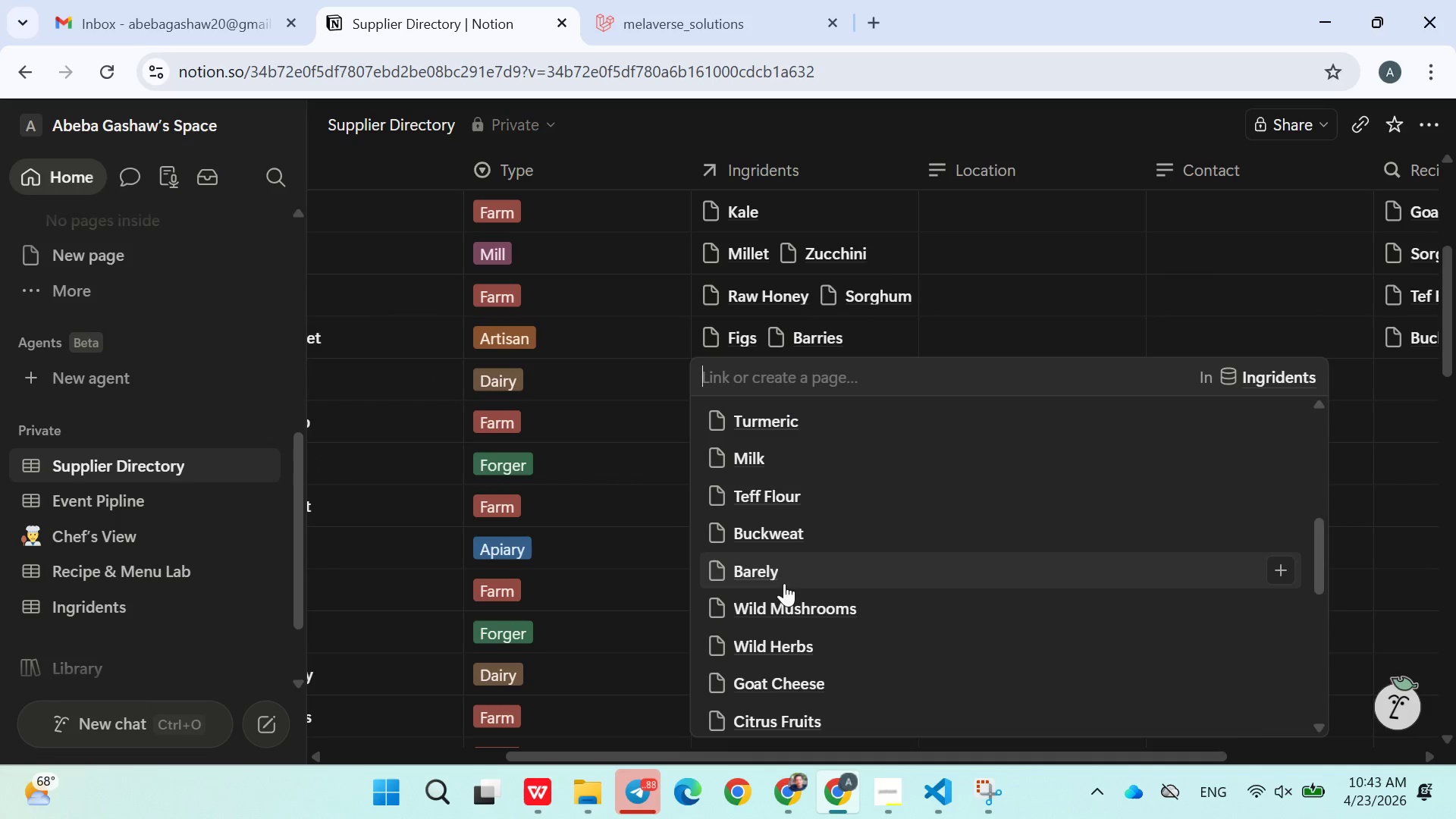 
left_click([857, 124])
 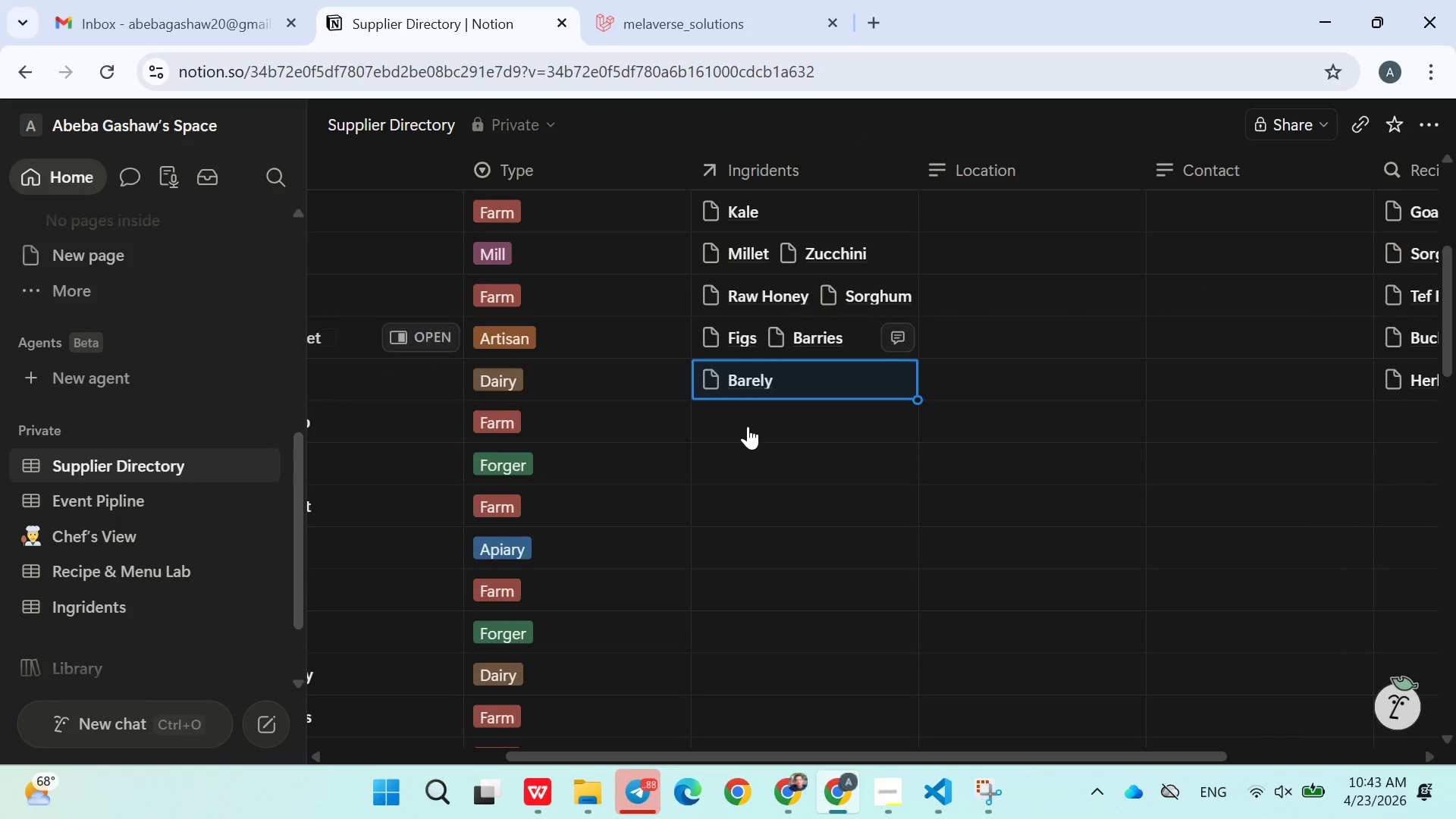 
scroll: coordinate [746, 430], scroll_direction: down, amount: 2.0
 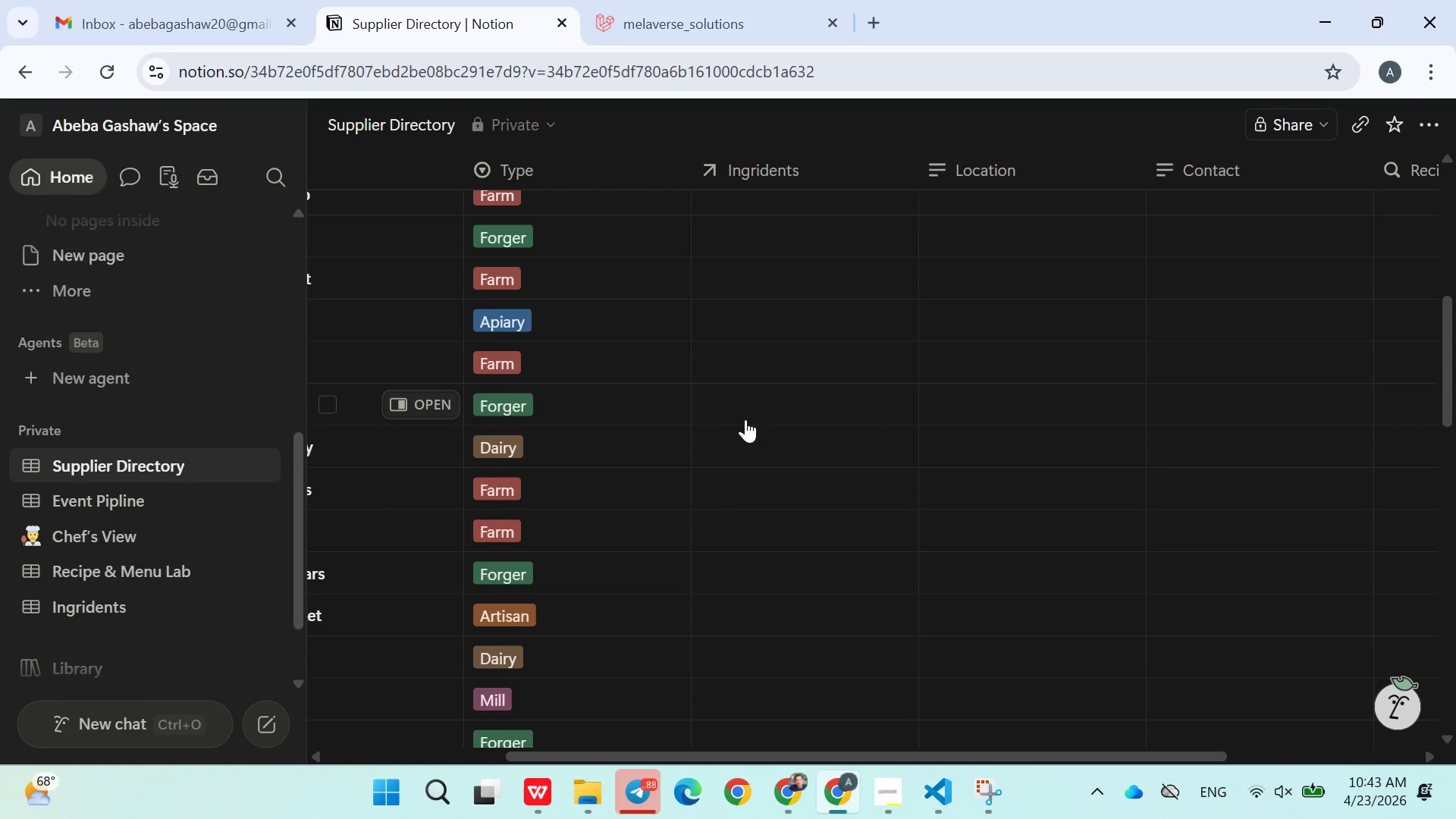 
scroll: coordinate [745, 419], scroll_direction: up, amount: 1.0
 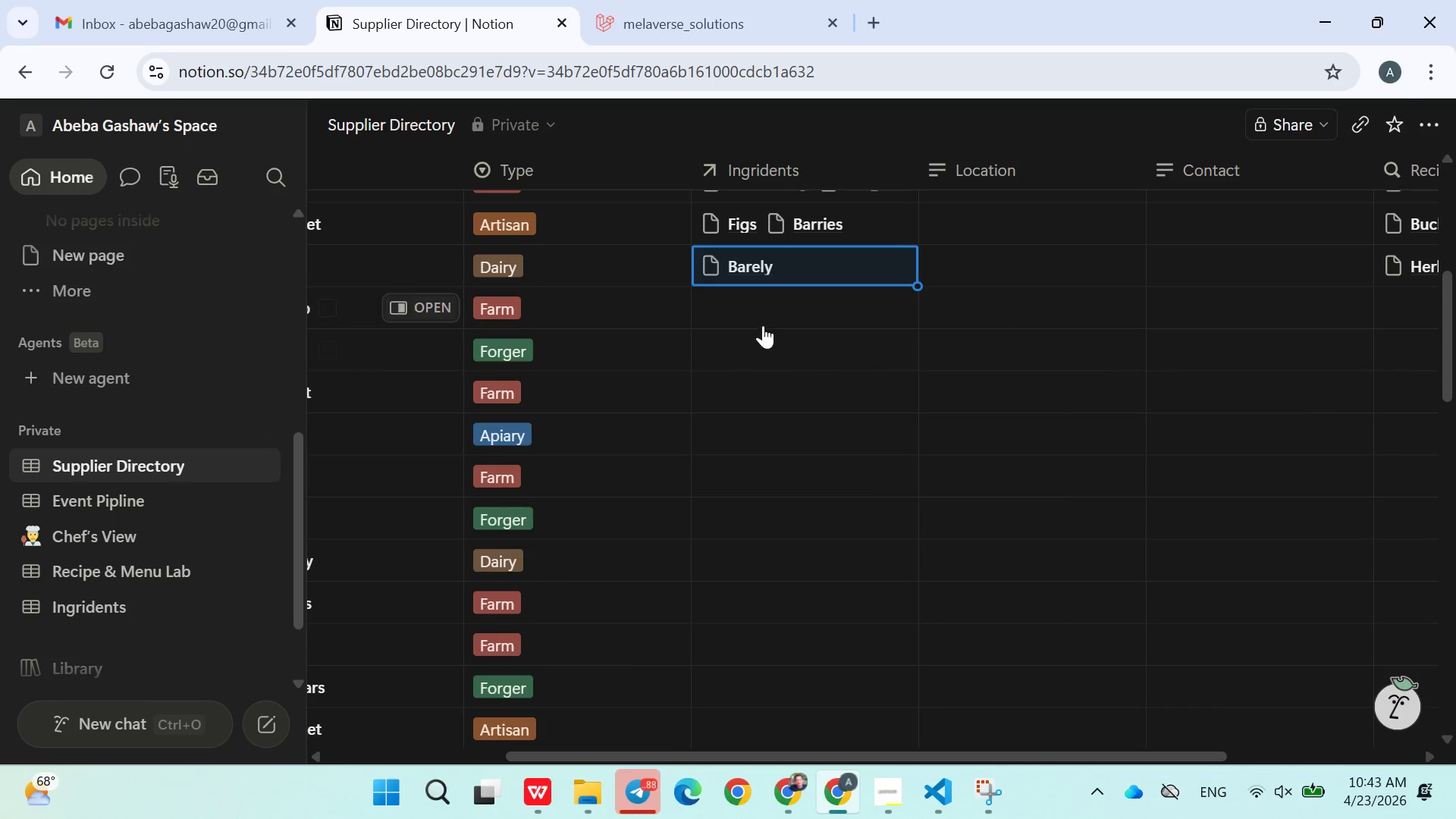 
left_click([758, 311])
 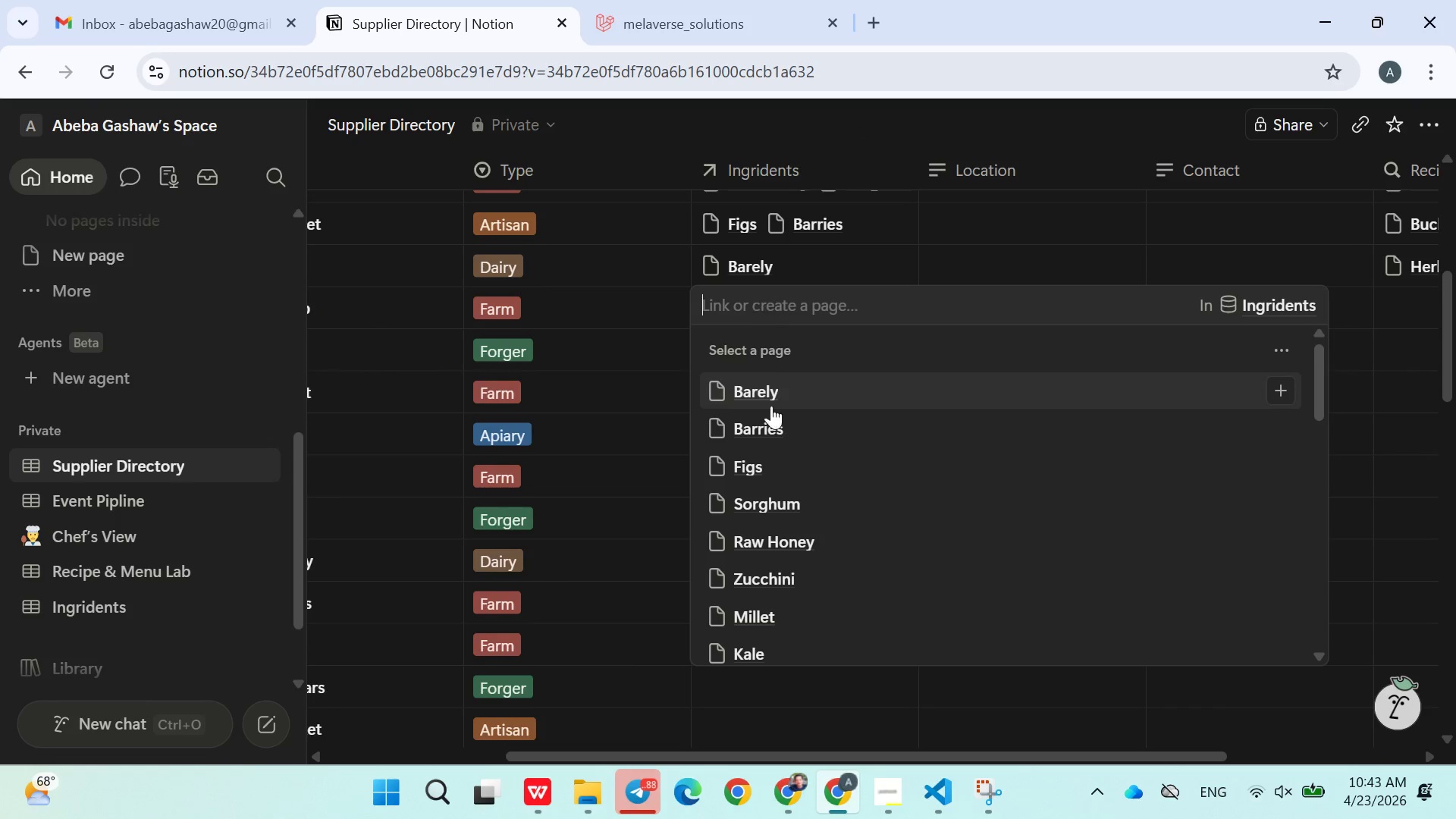 
scroll: coordinate [871, 639], scroll_direction: down, amount: 16.0
 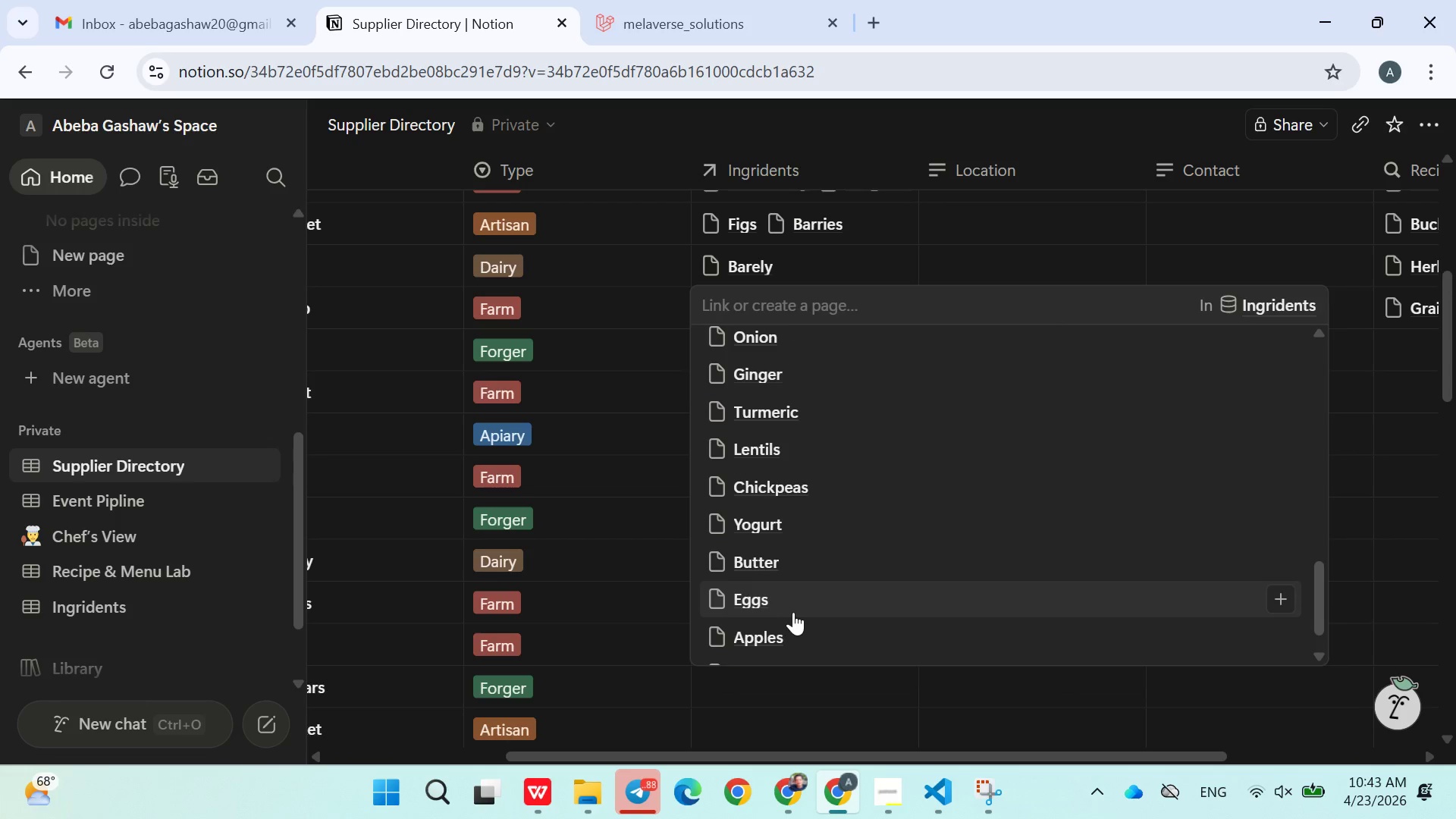 
left_click([789, 603])
 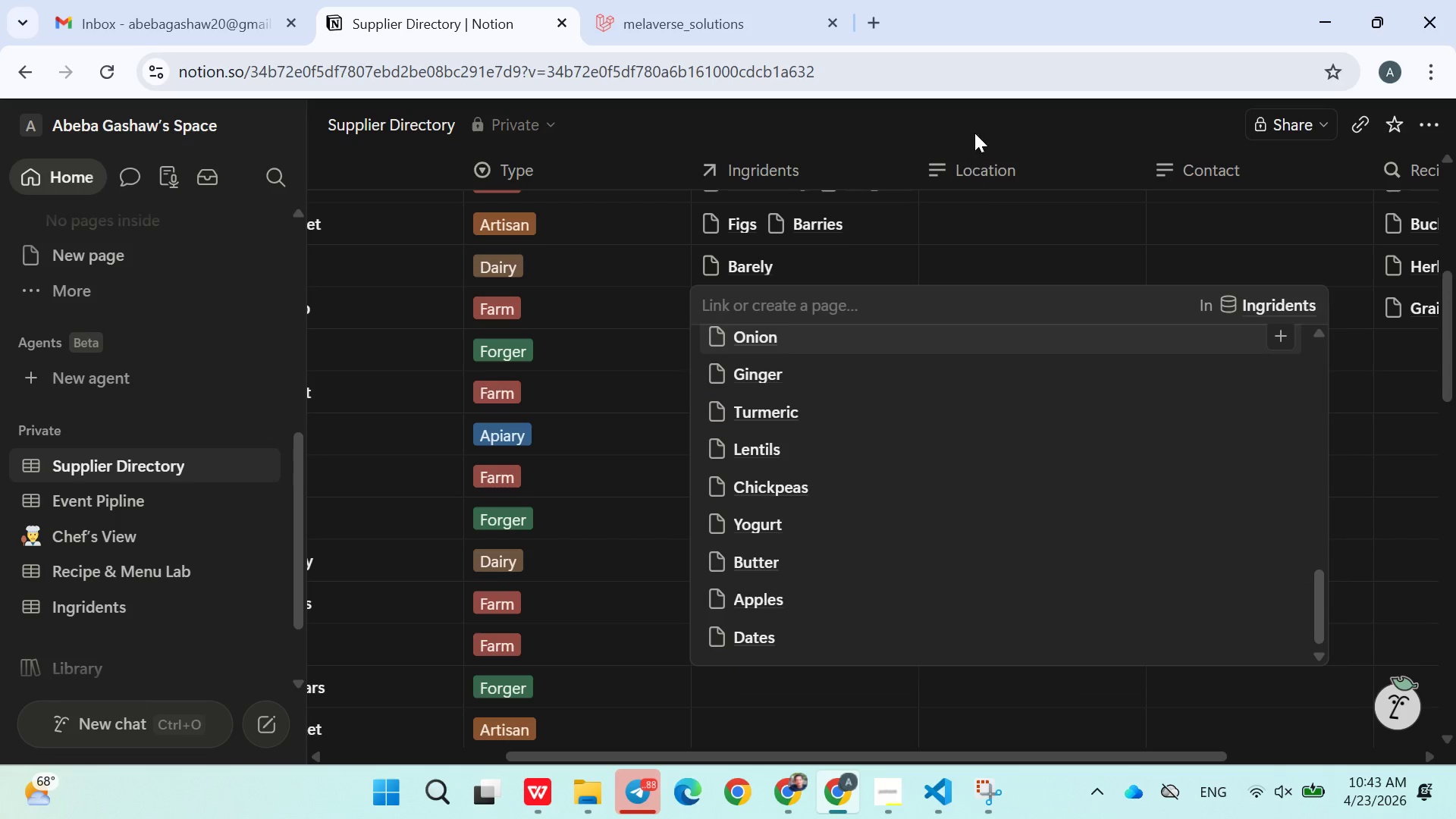 
left_click([984, 111])
 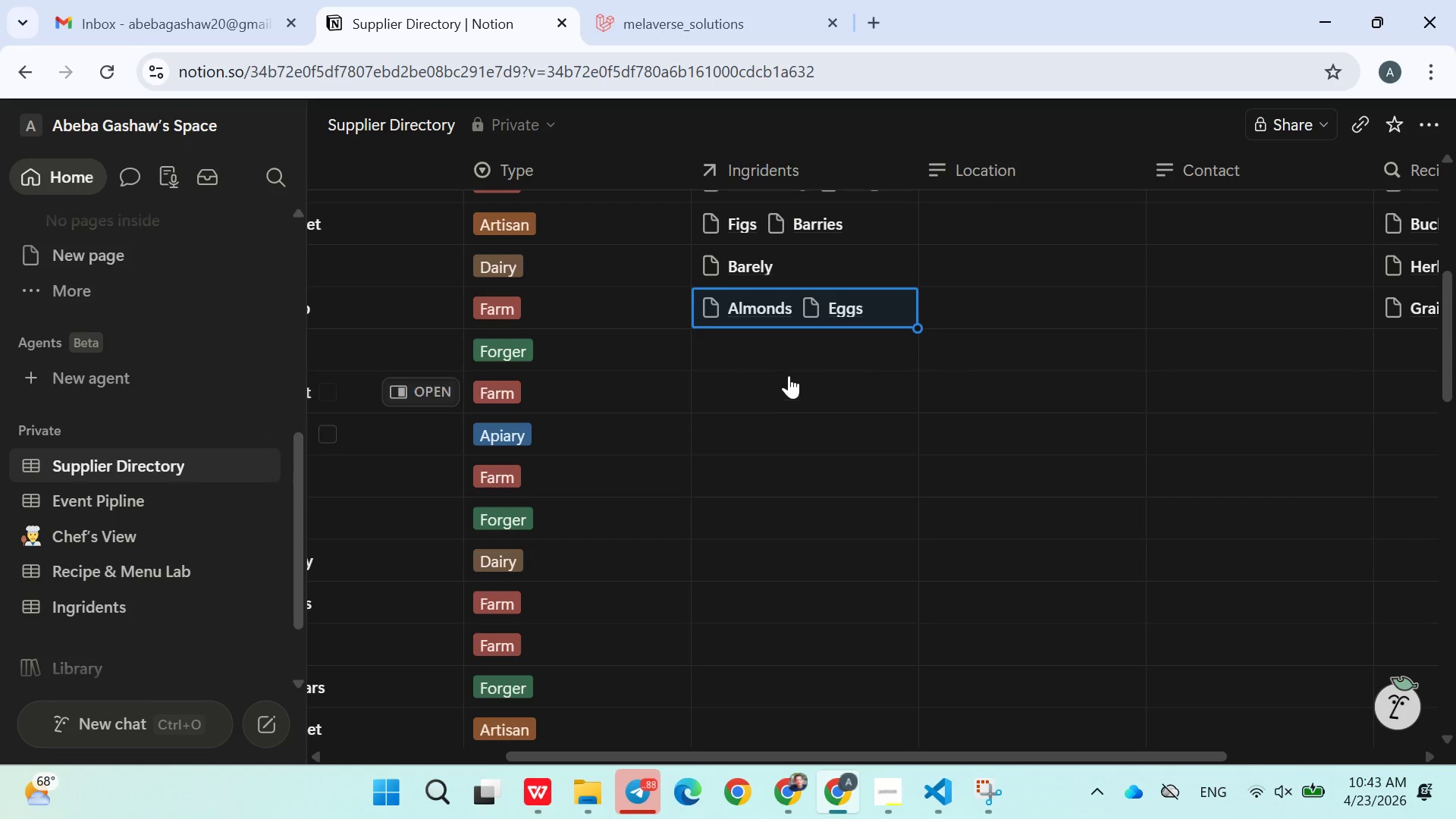 
left_click([778, 356])
 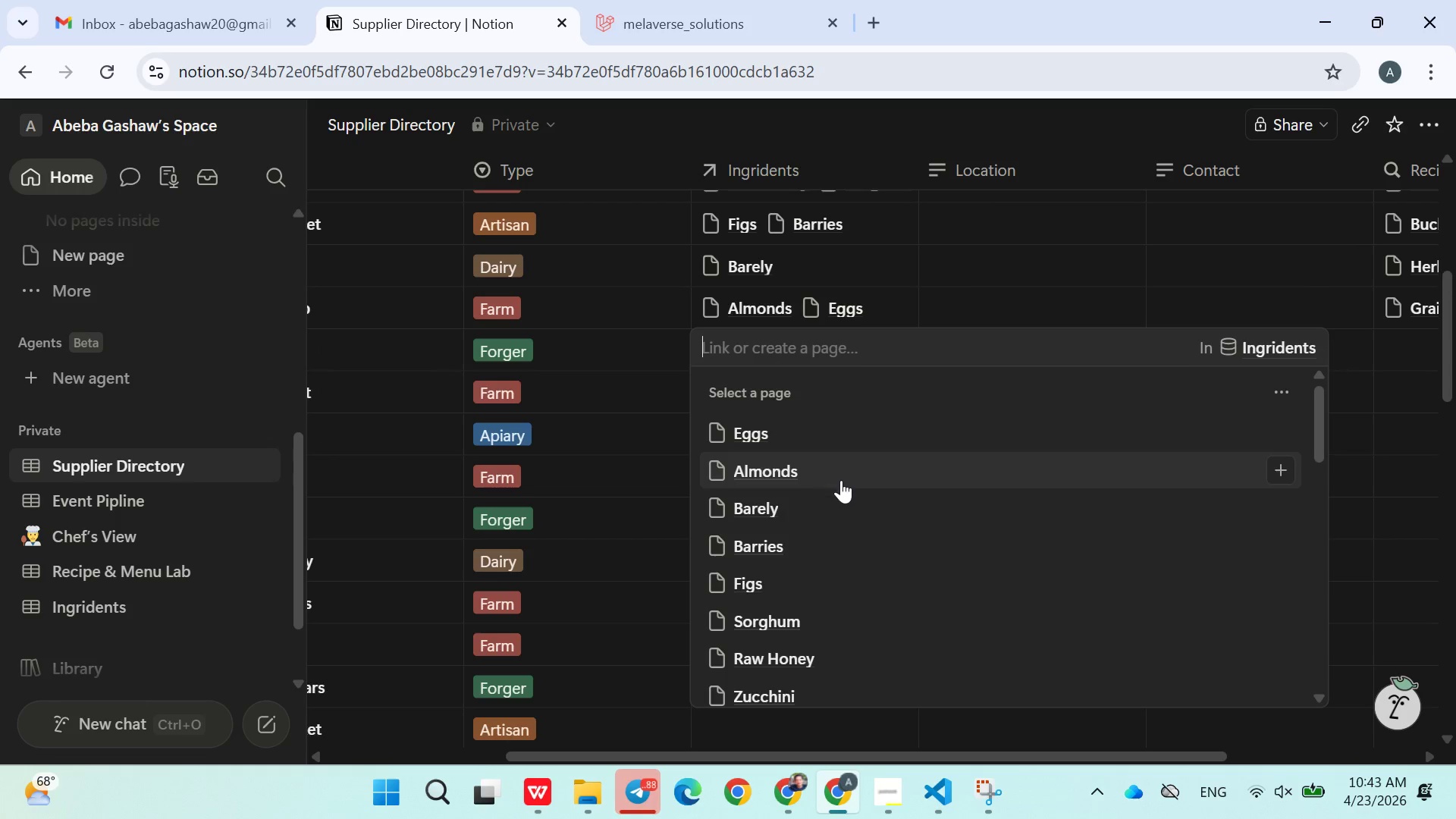 
left_click([836, 510])
 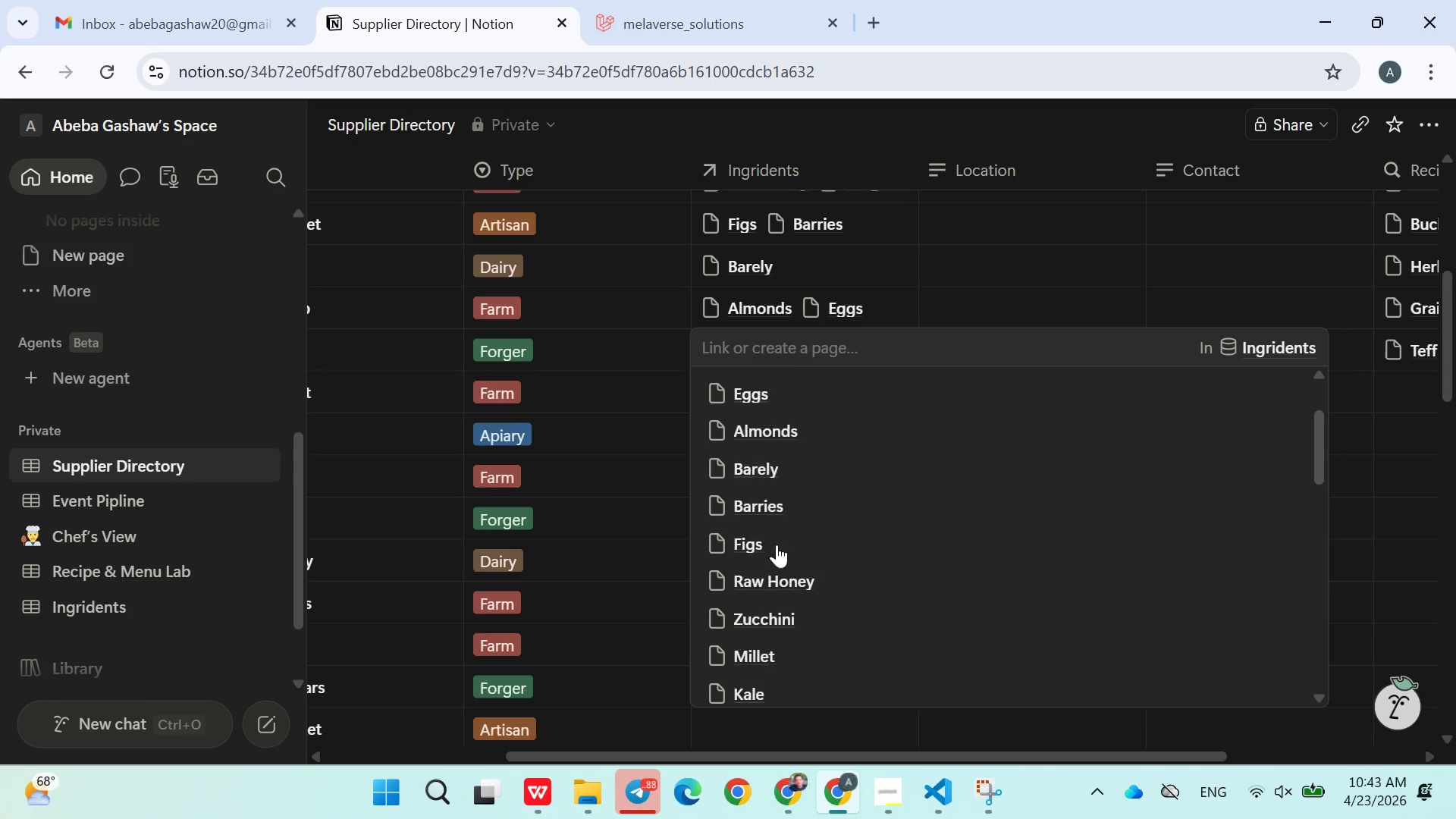 
scroll: coordinate [861, 500], scroll_direction: down, amount: 1.0
 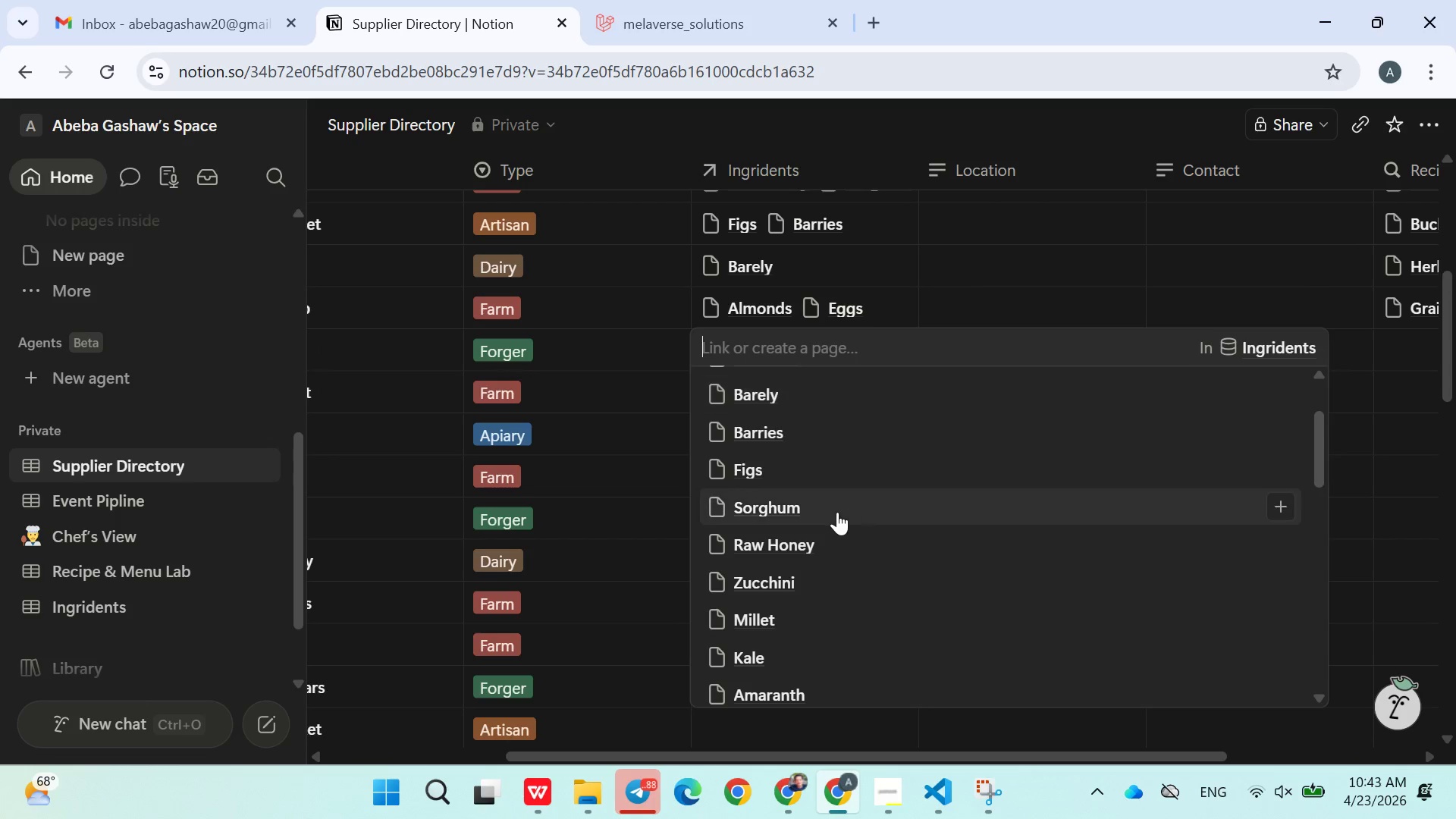 
double_click([777, 544])
 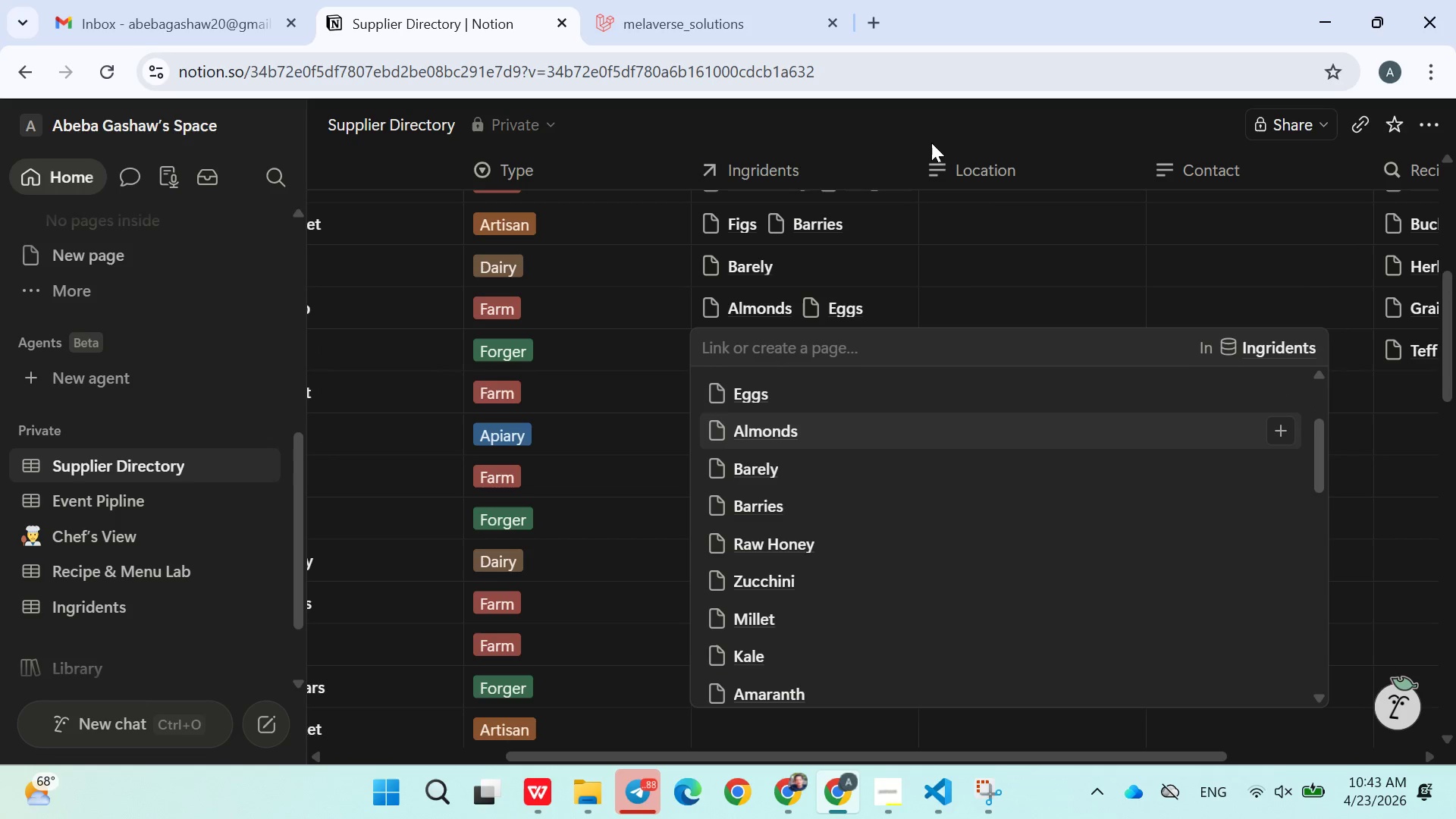 
left_click([931, 136])
 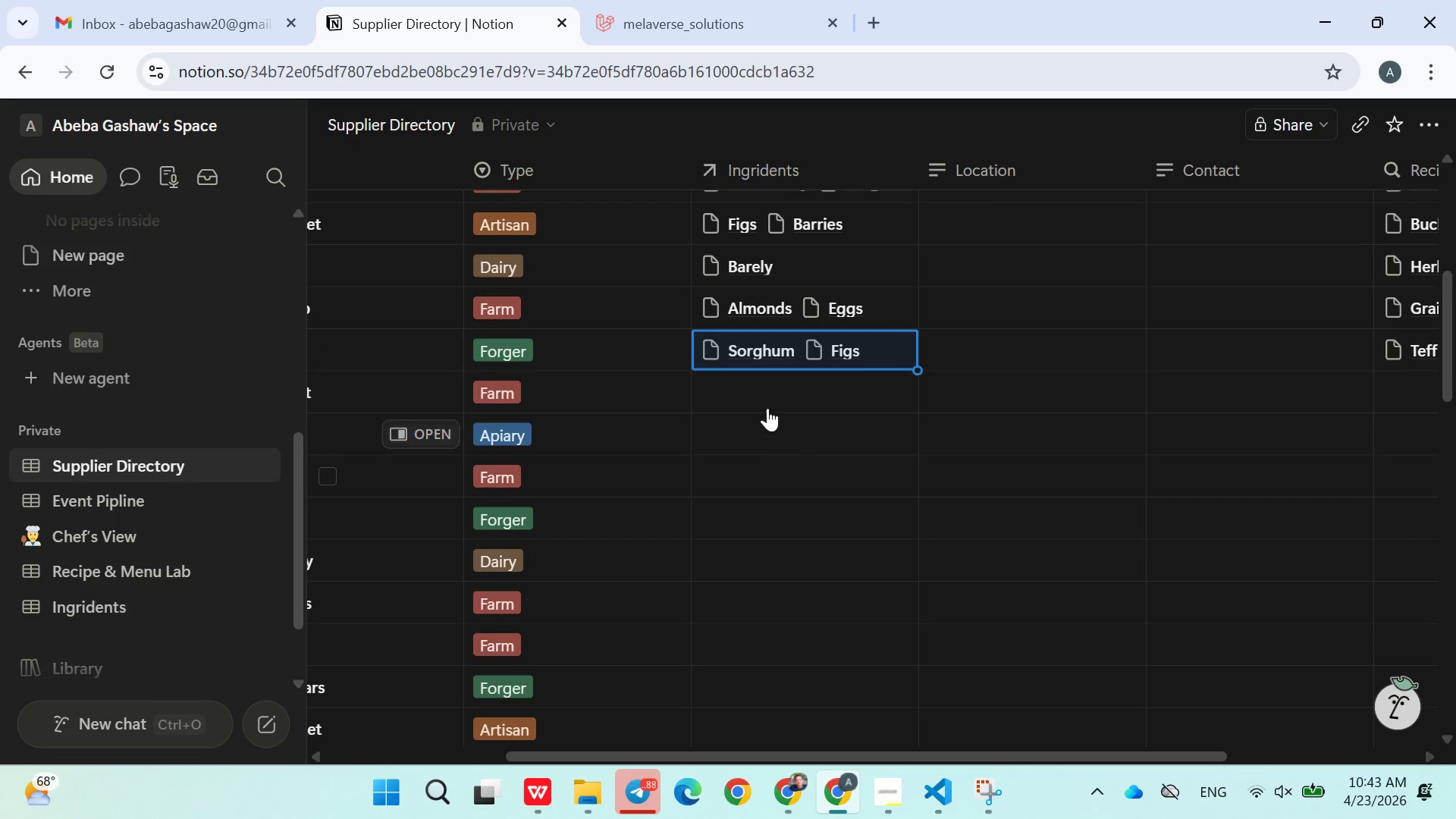 
left_click([761, 389])
 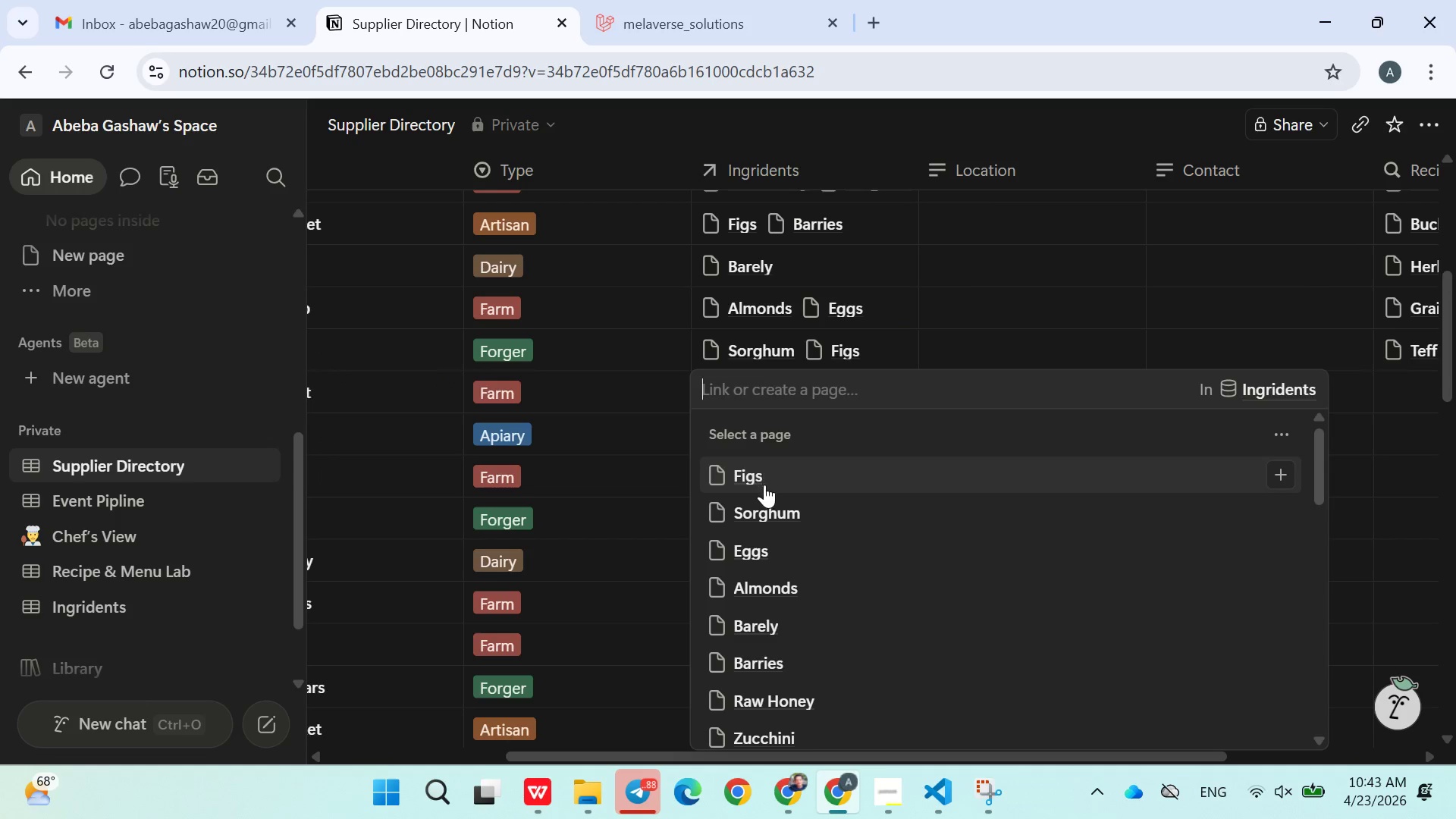 
left_click([770, 535])
 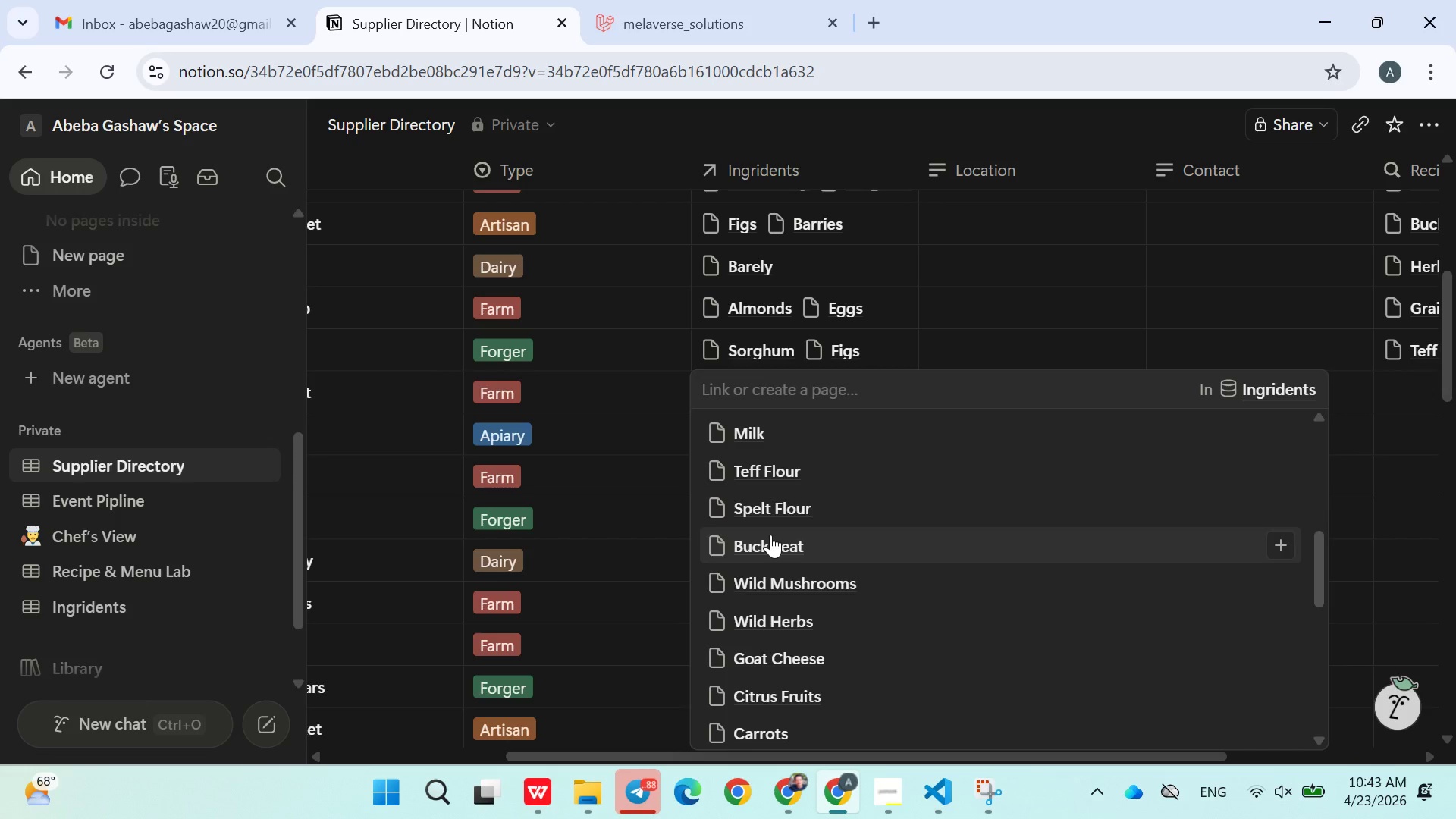 
scroll: coordinate [767, 500], scroll_direction: down, amount: 4.0
 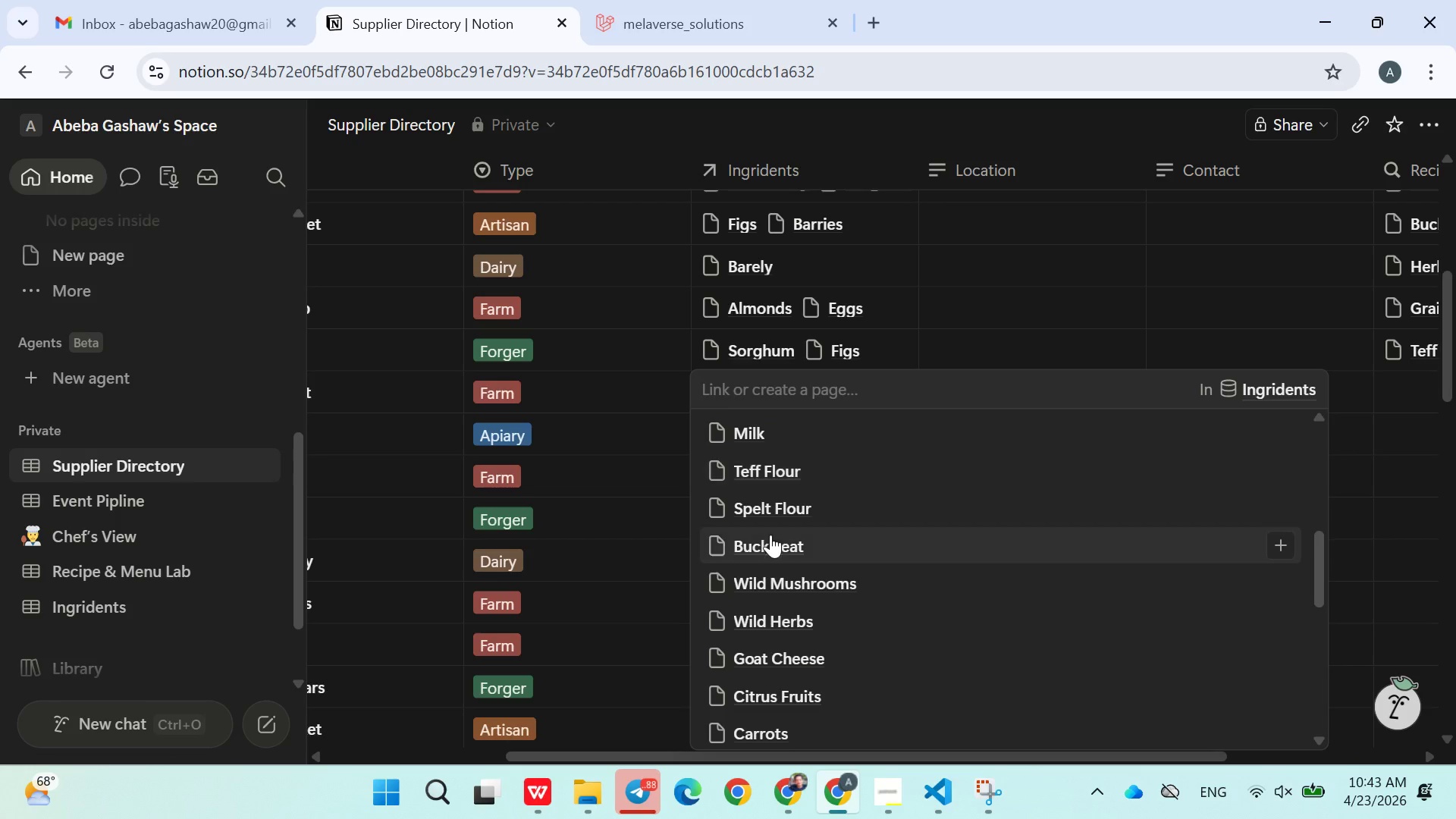 
double_click([770, 535])
 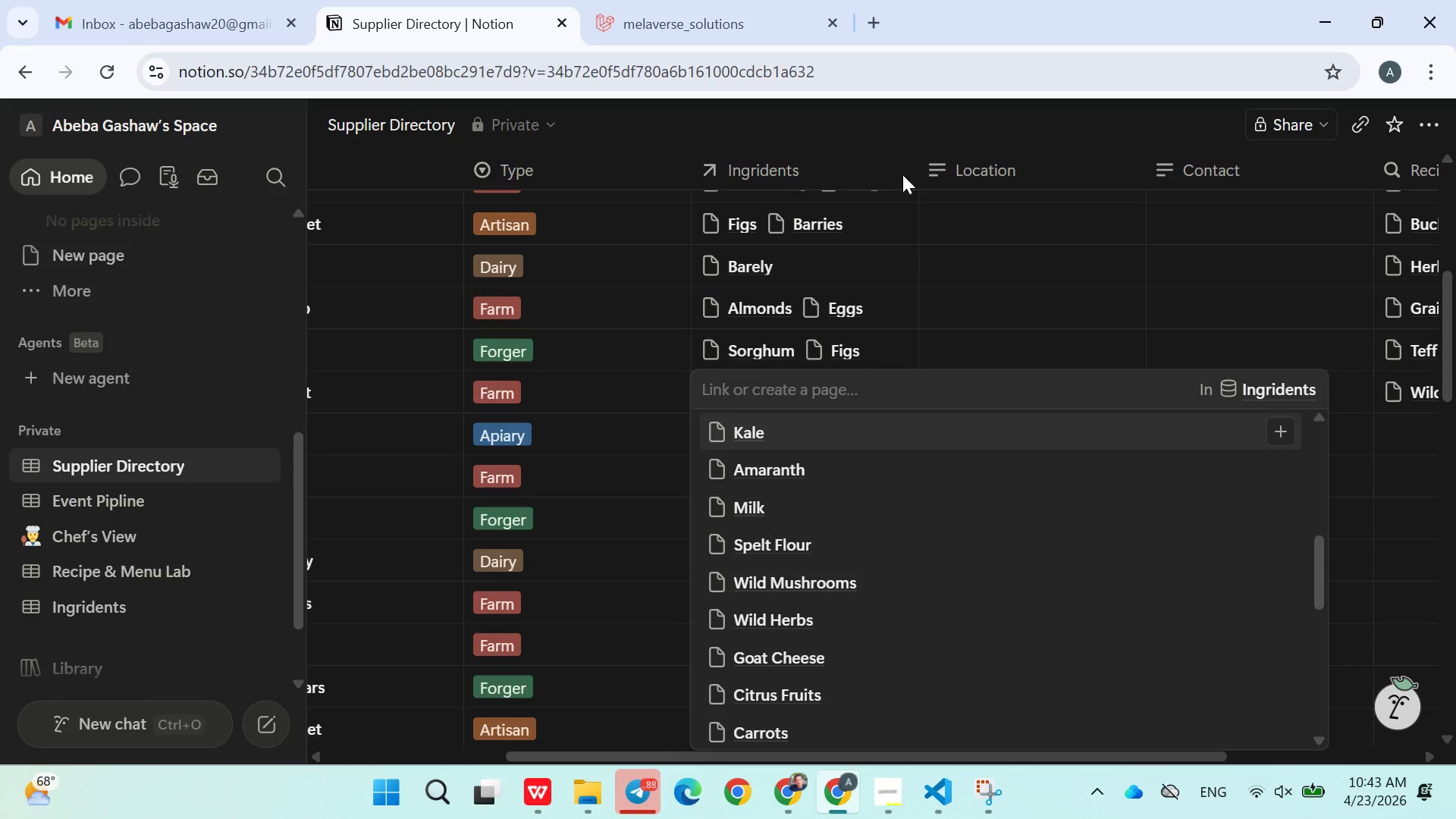 
left_click([909, 131])
 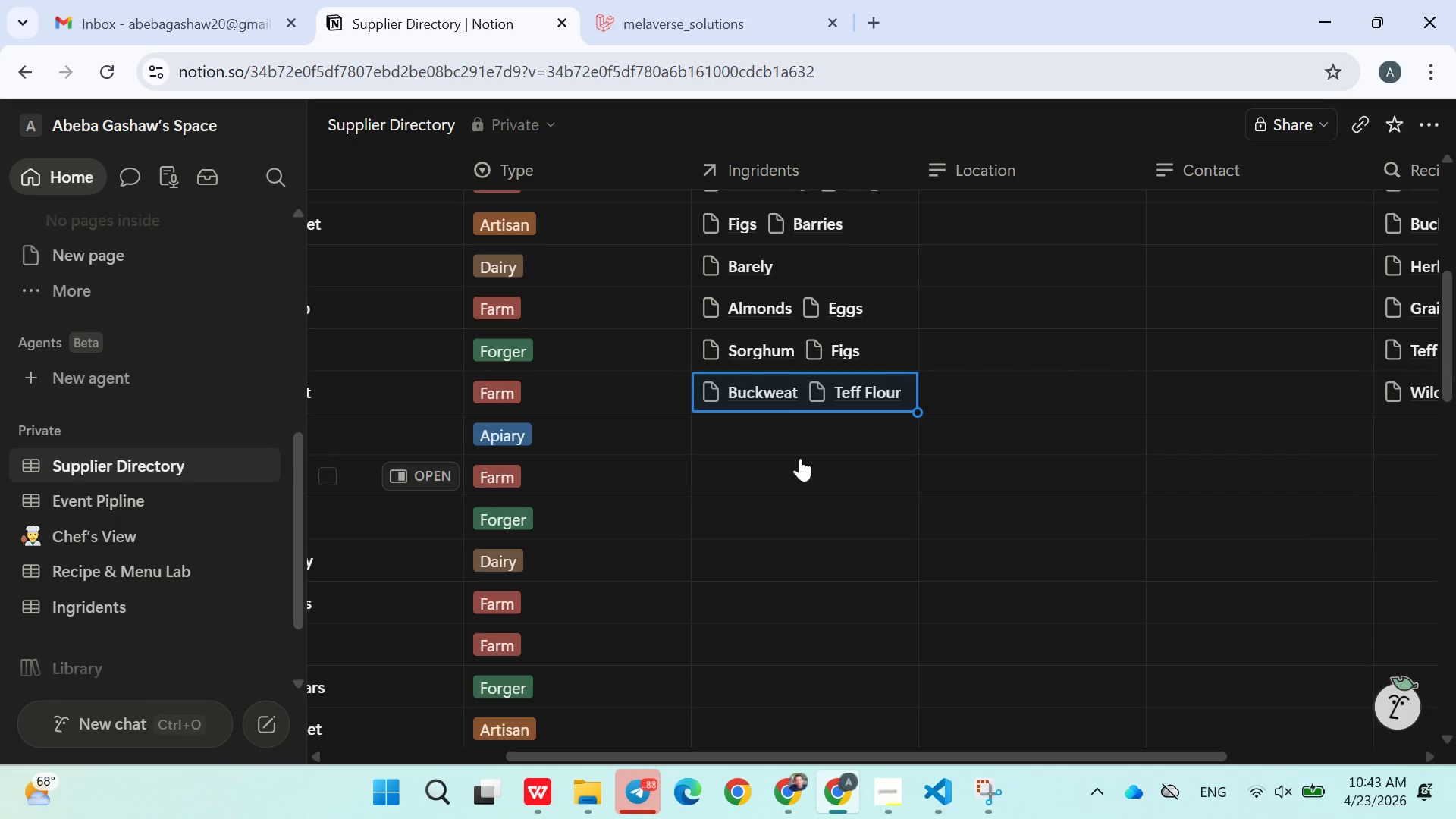 
left_click([777, 443])
 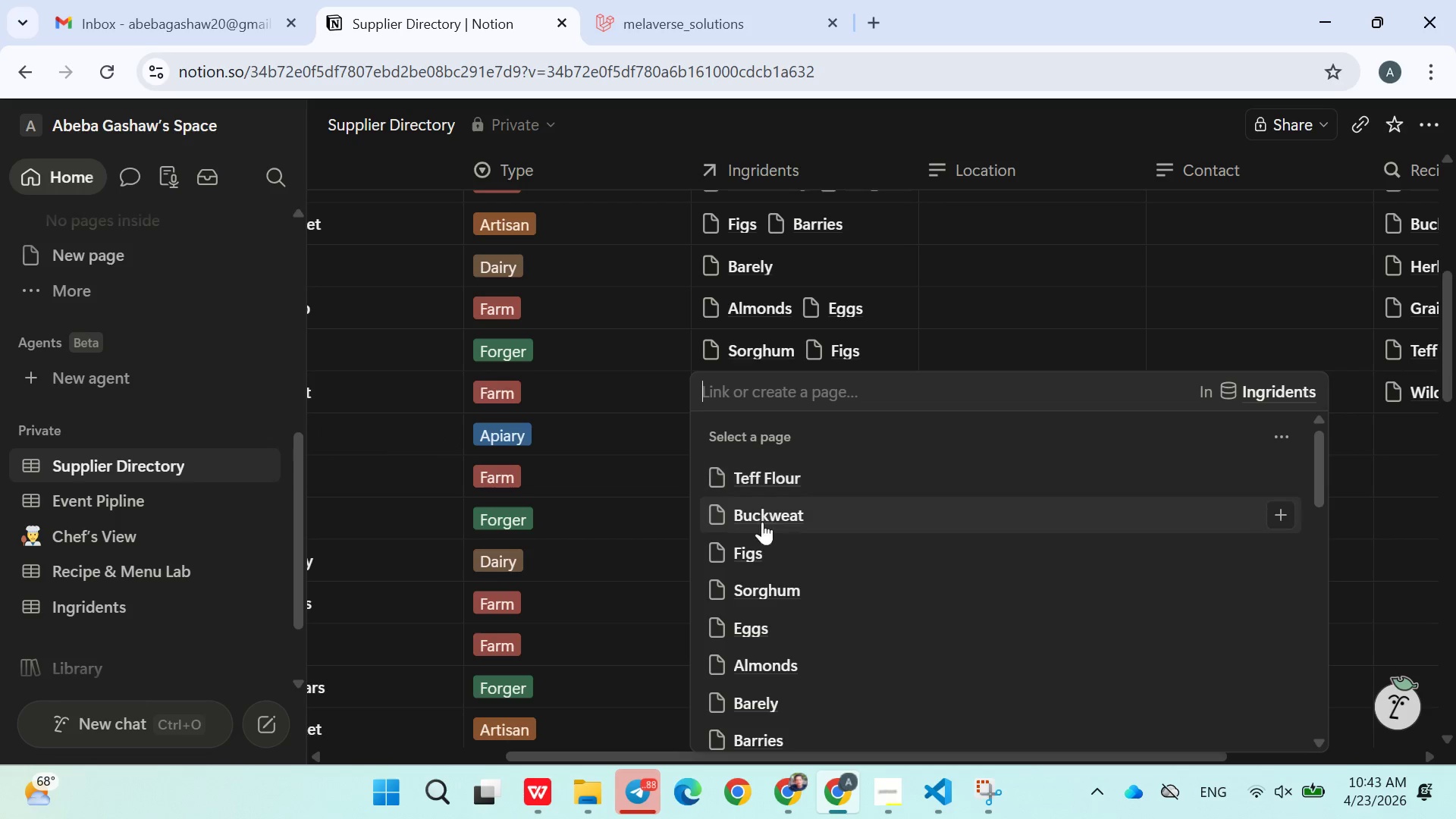 
left_click([749, 609])
 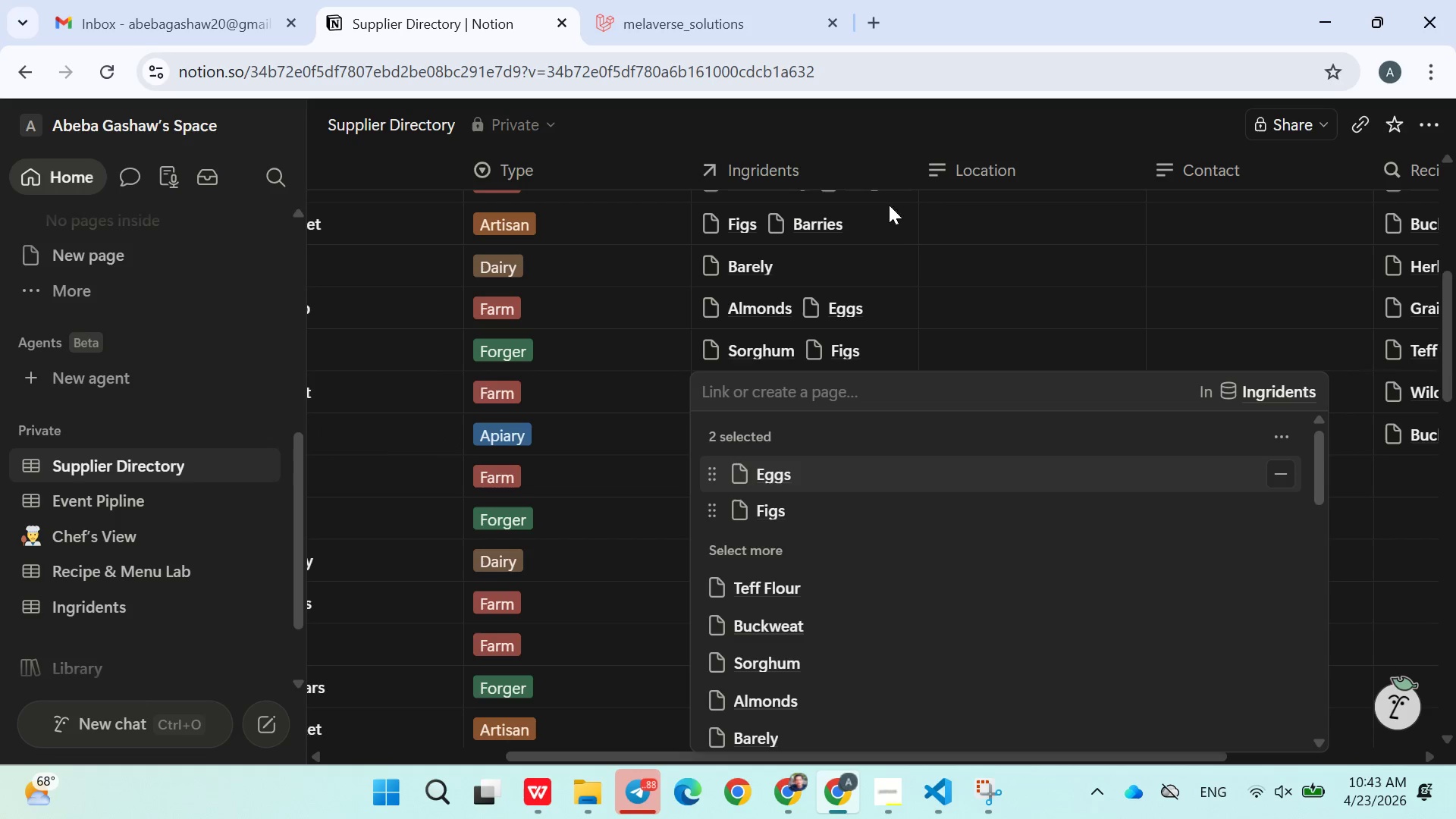 
left_click([883, 155])